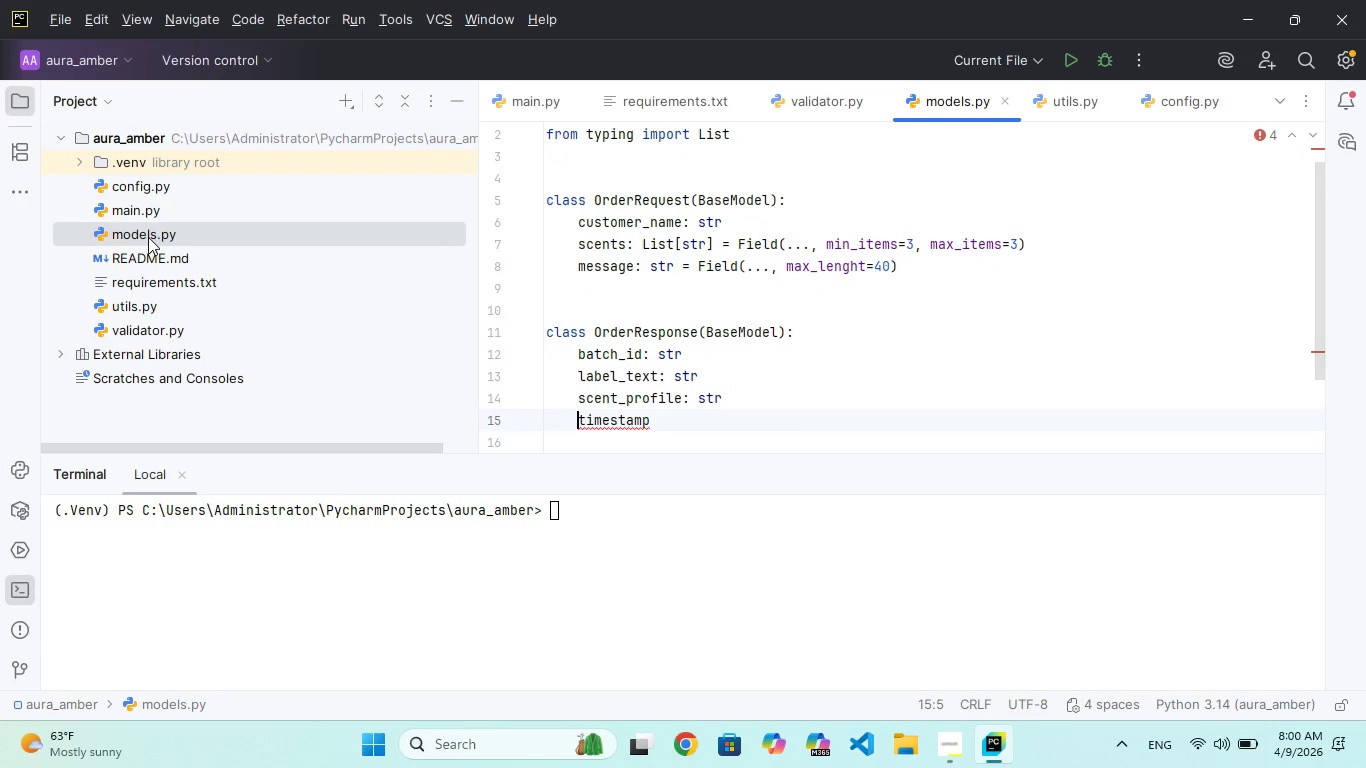 
hold_key(key=ArrowRight, duration=0.58)
 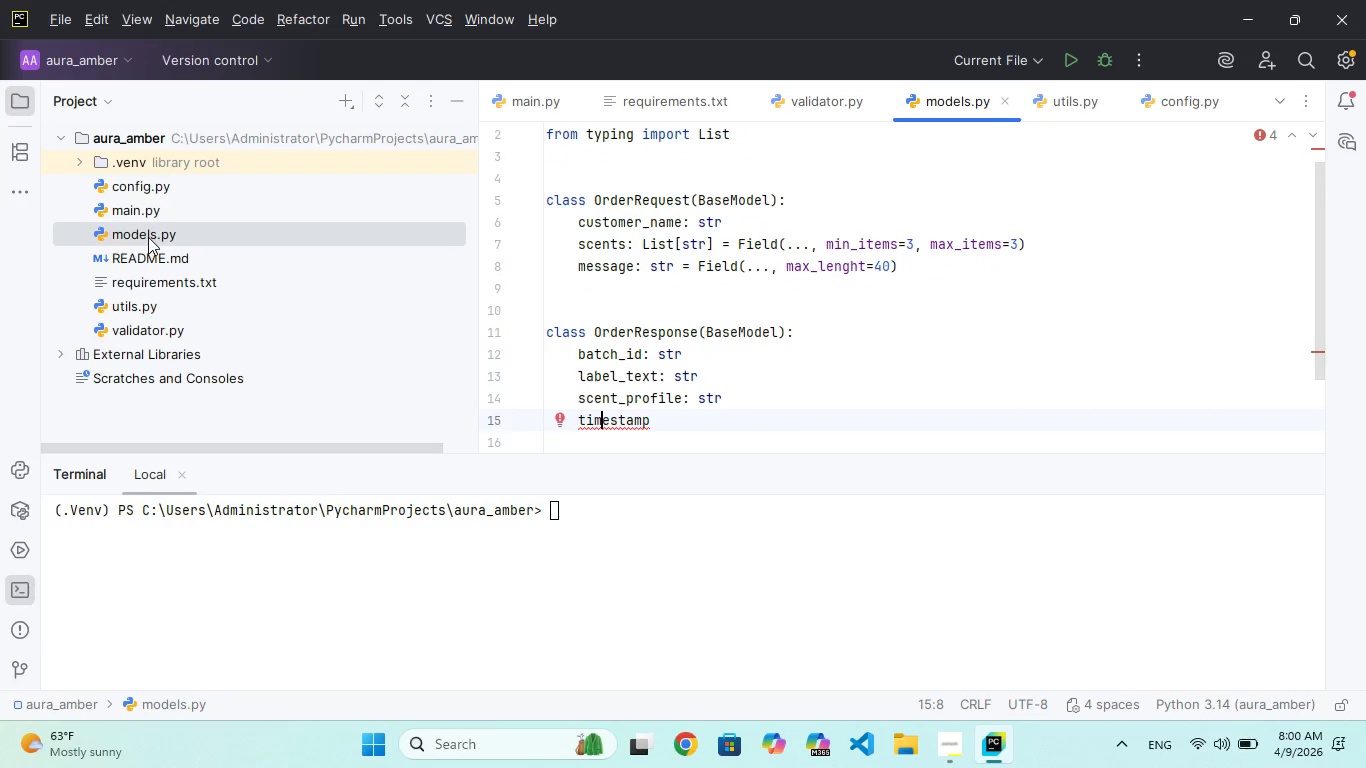 
hold_key(key=ArrowRight, duration=0.47)
 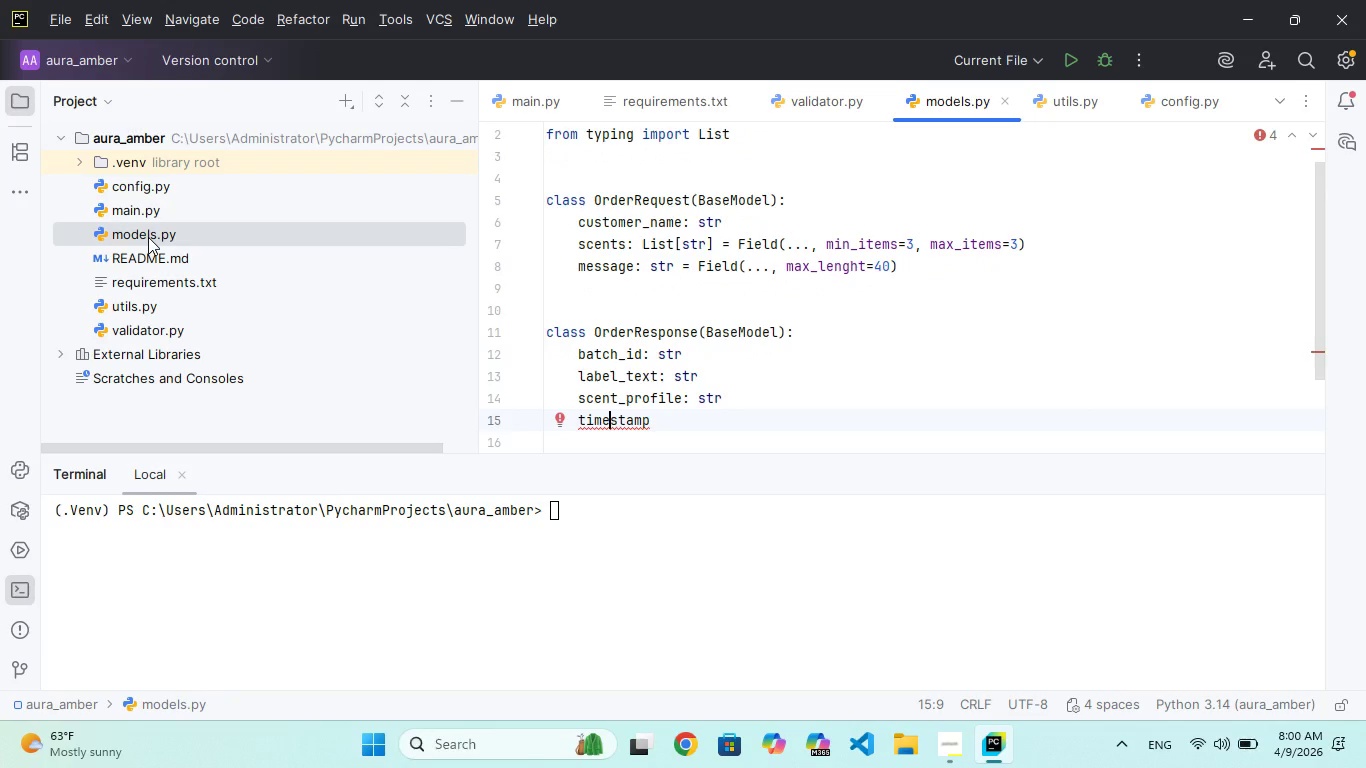 
key(ArrowRight)
 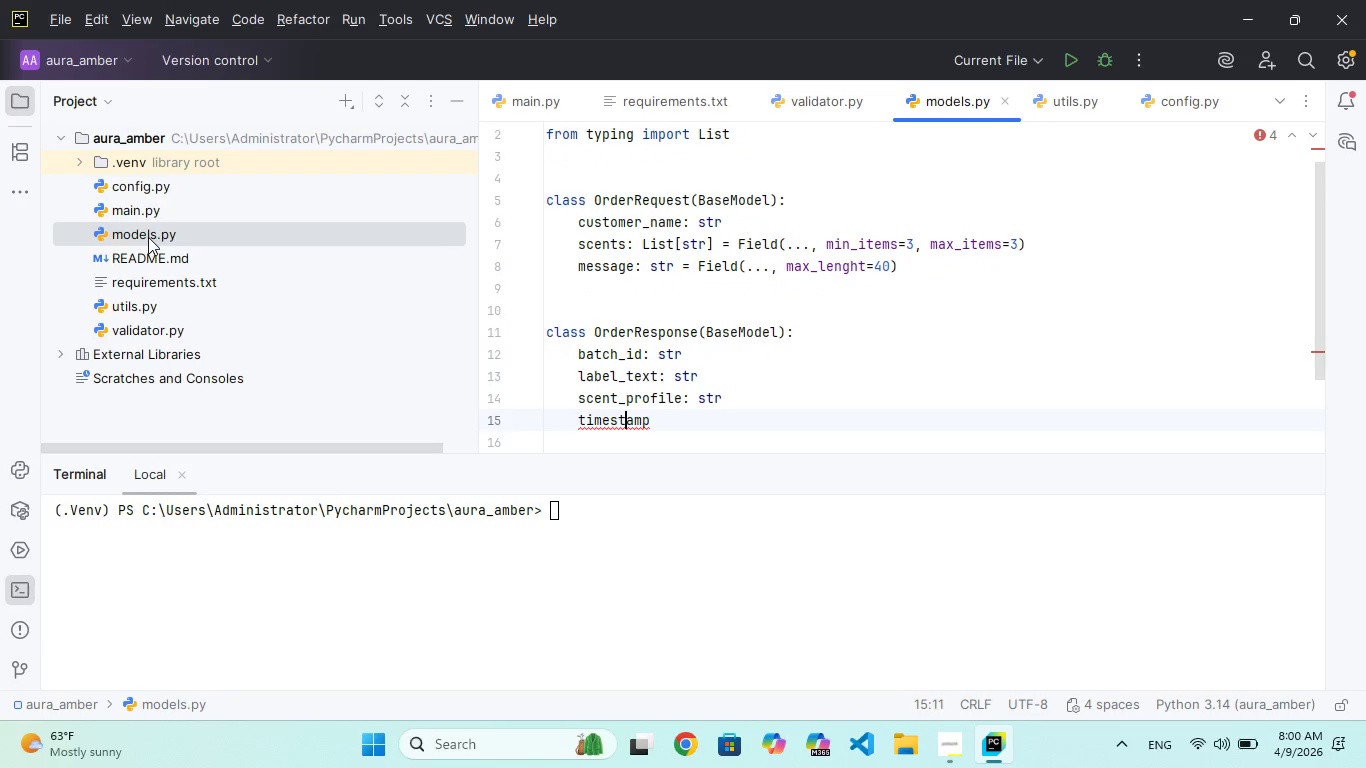 
key(ArrowRight)
 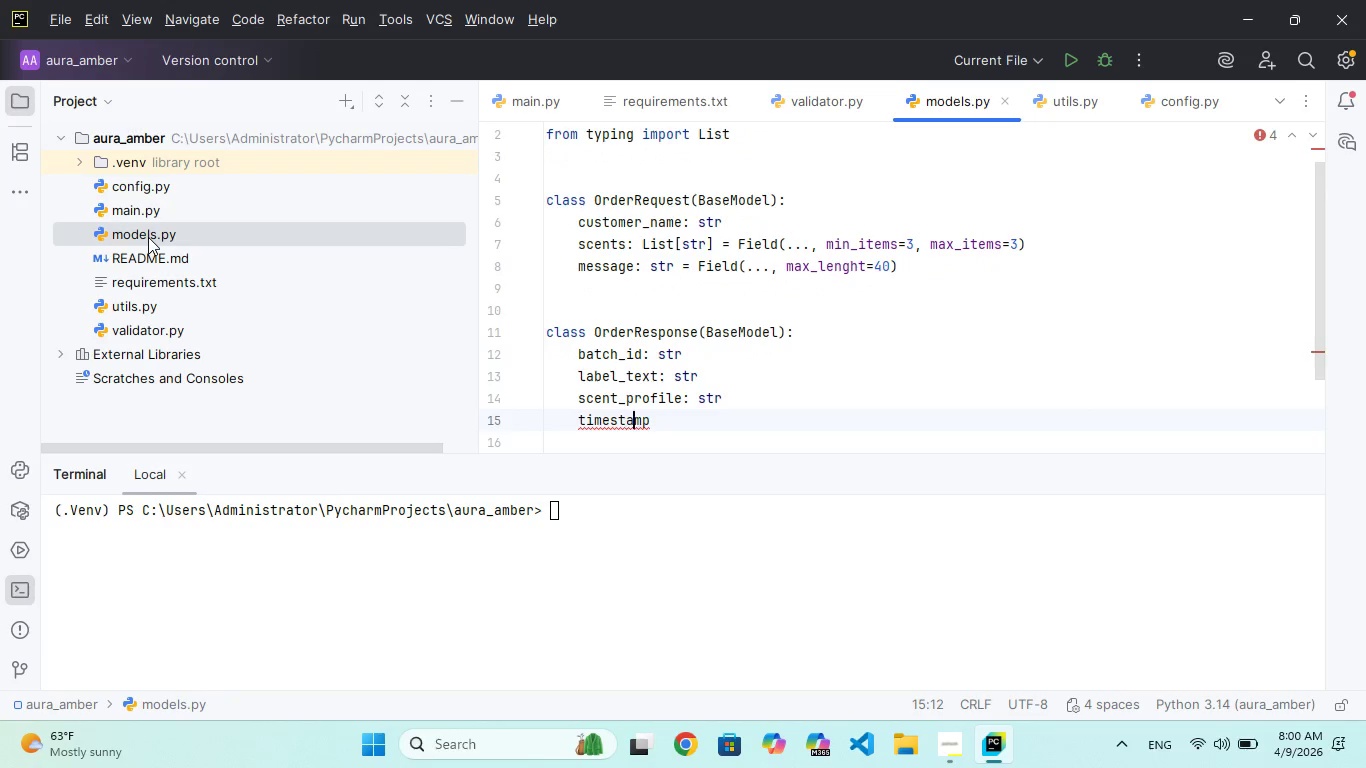 
key(ArrowRight)
 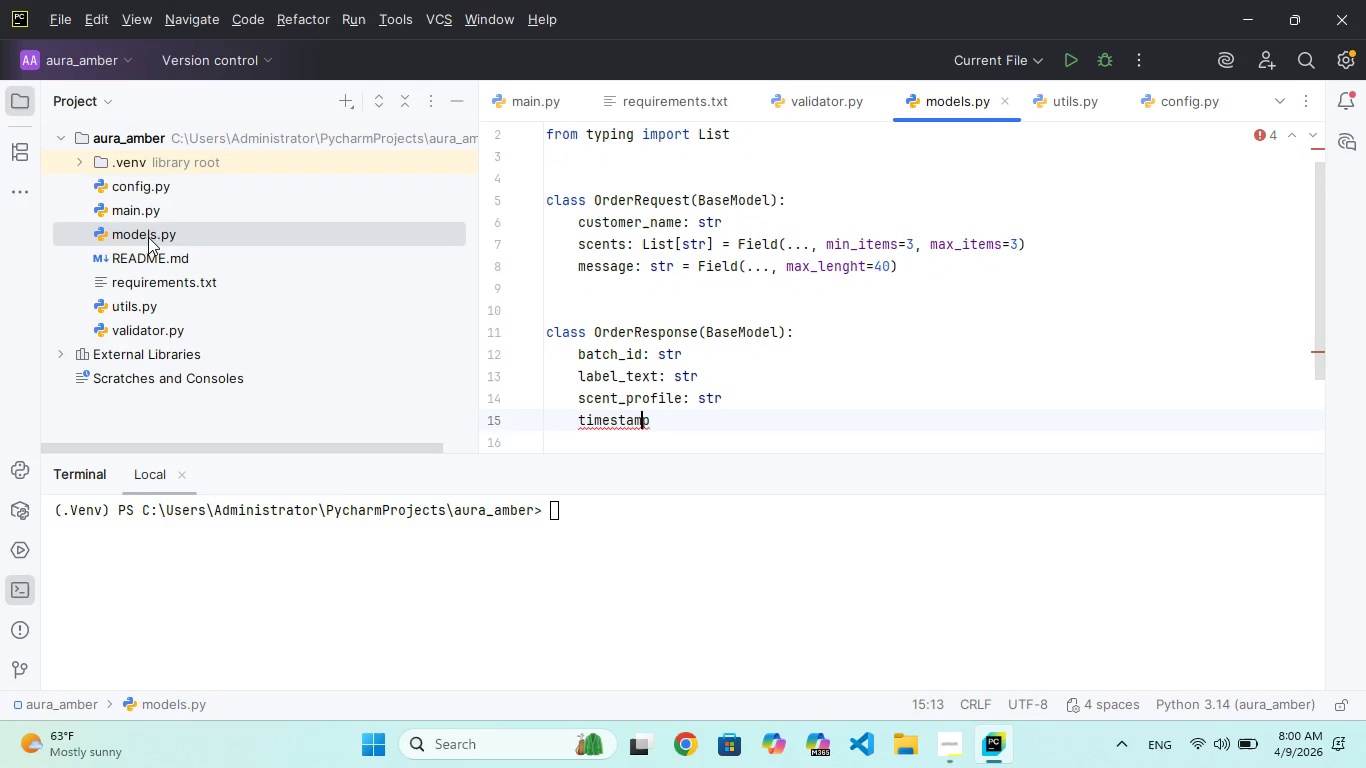 
key(ArrowRight)
 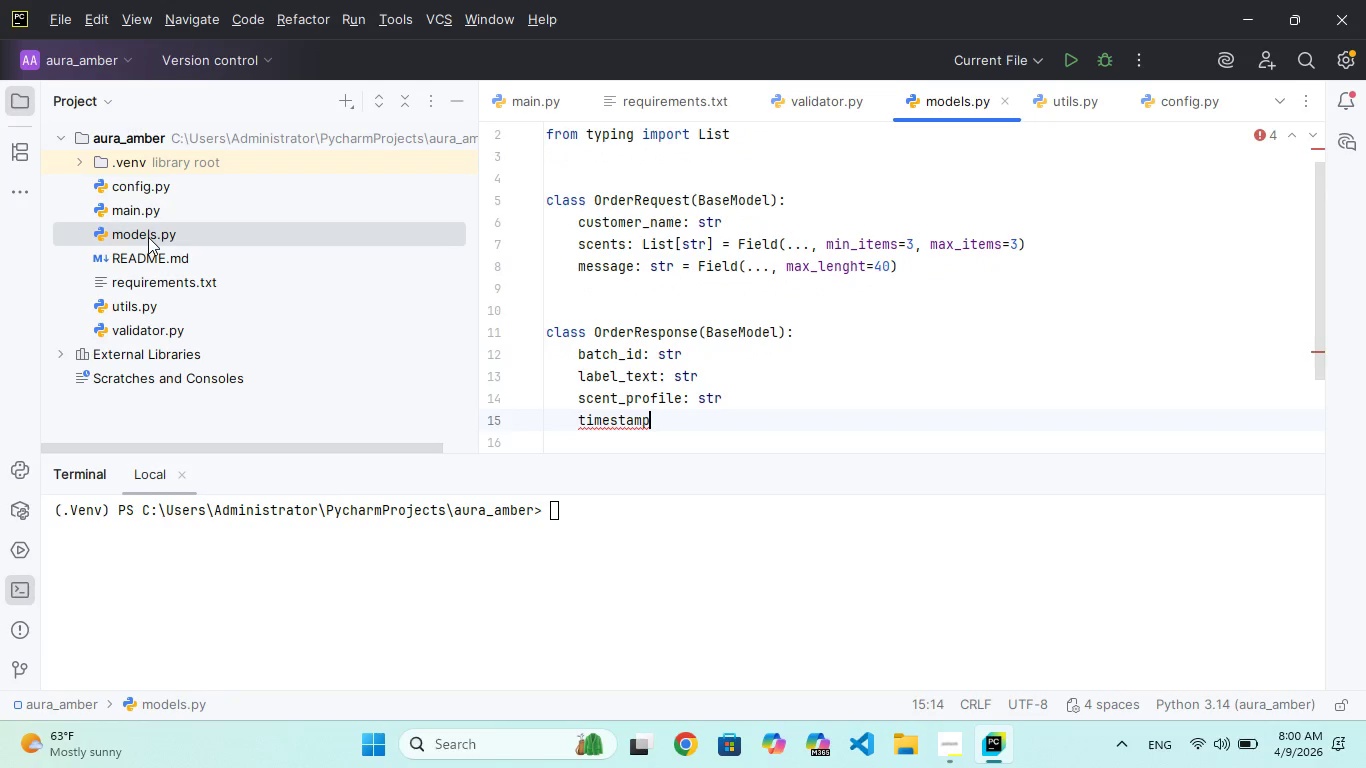 
key(ArrowRight)
 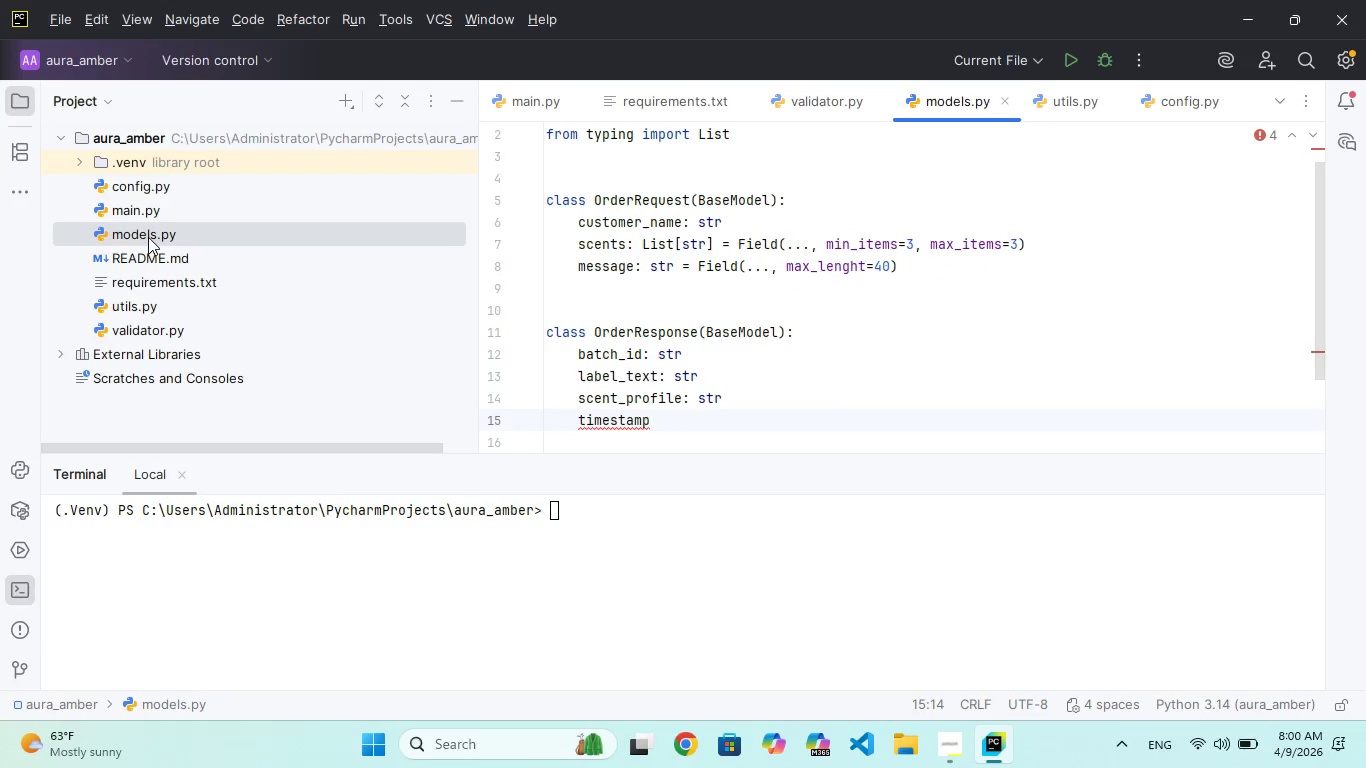 
type(: sr)
key(Backspace)
 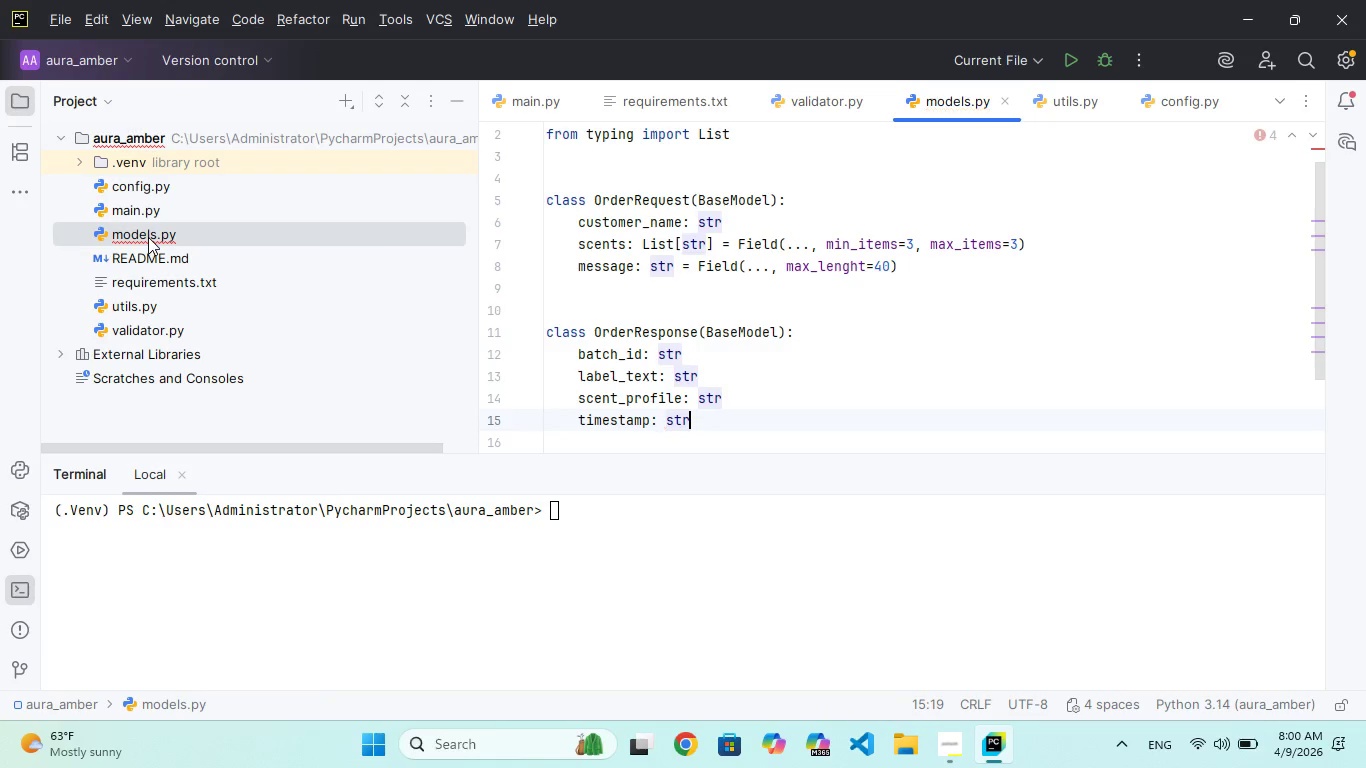 
hold_key(key=T, duration=0.31)
 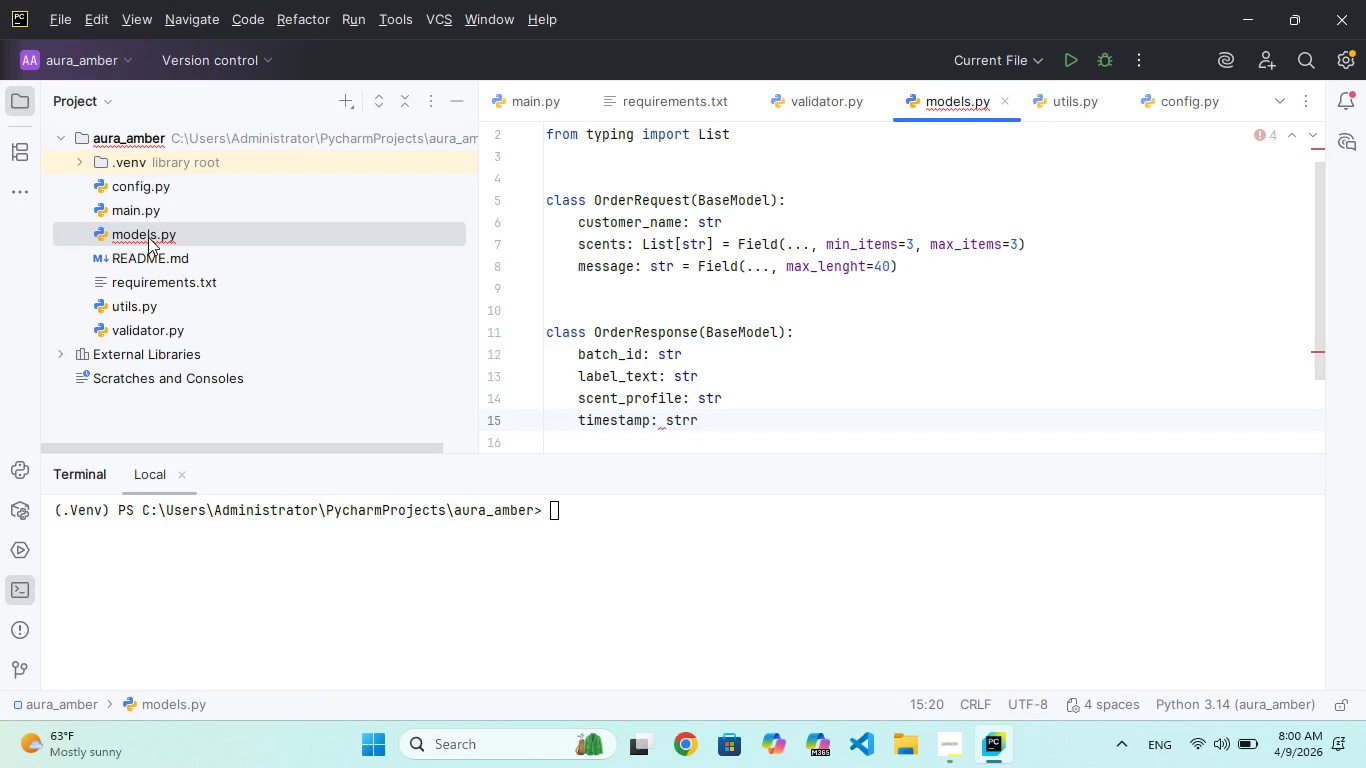 
key(Enter)
 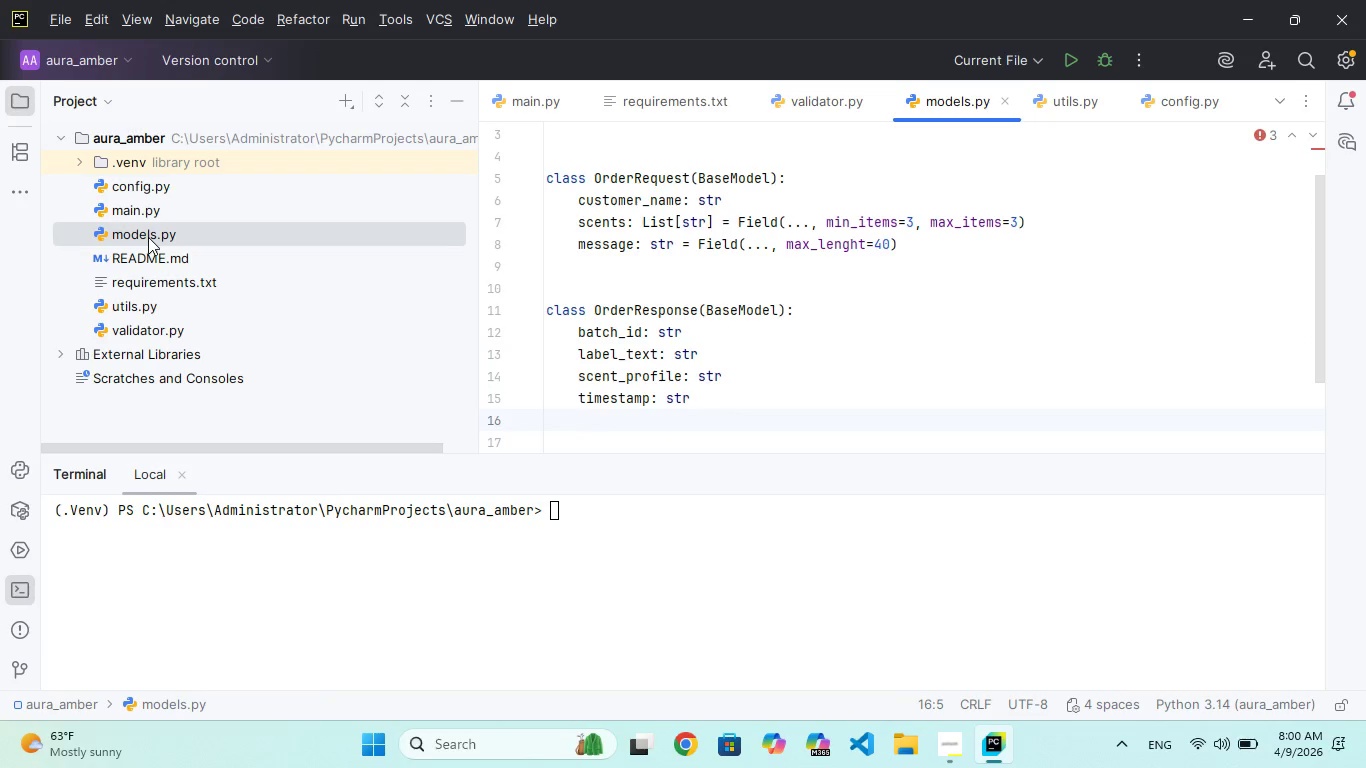 
wait(5.91)
 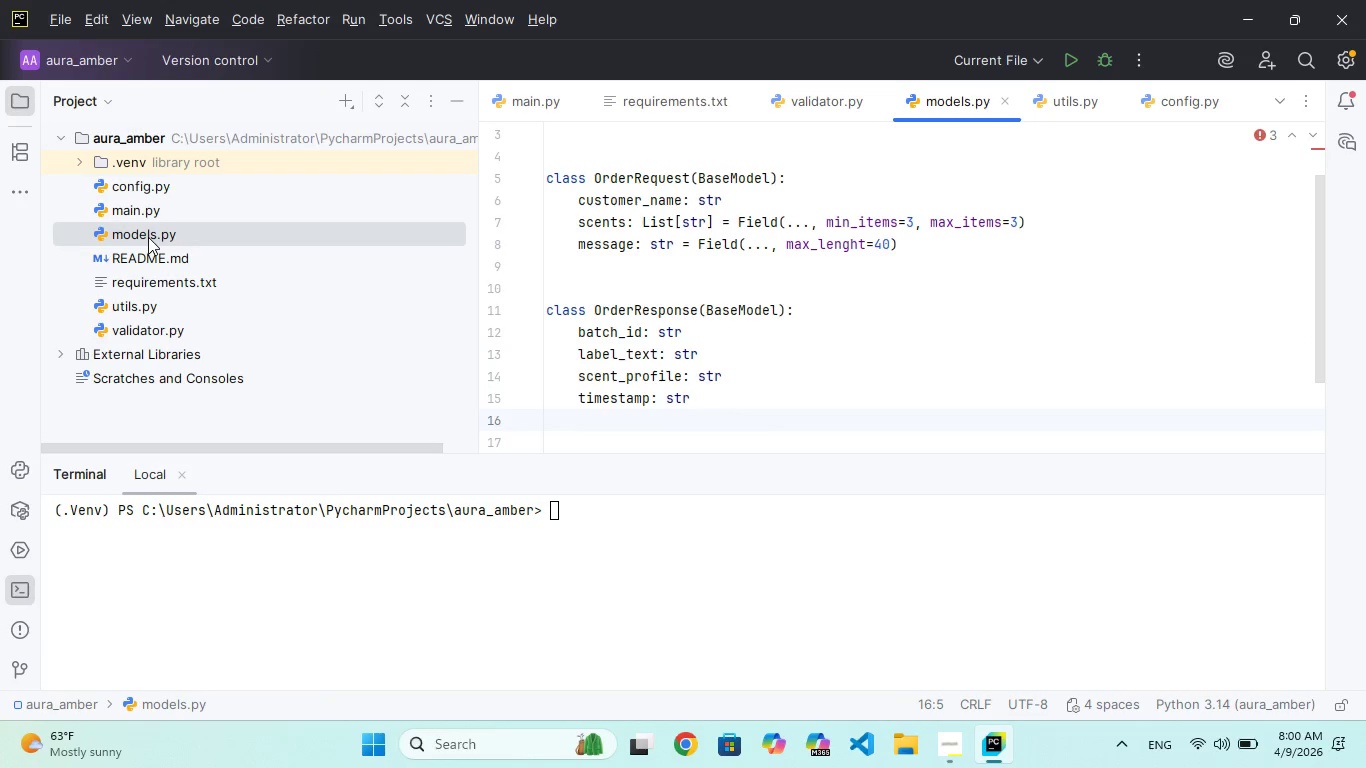 
scroll: coordinate [962, 391], scroll_direction: up, amount: 90.0
 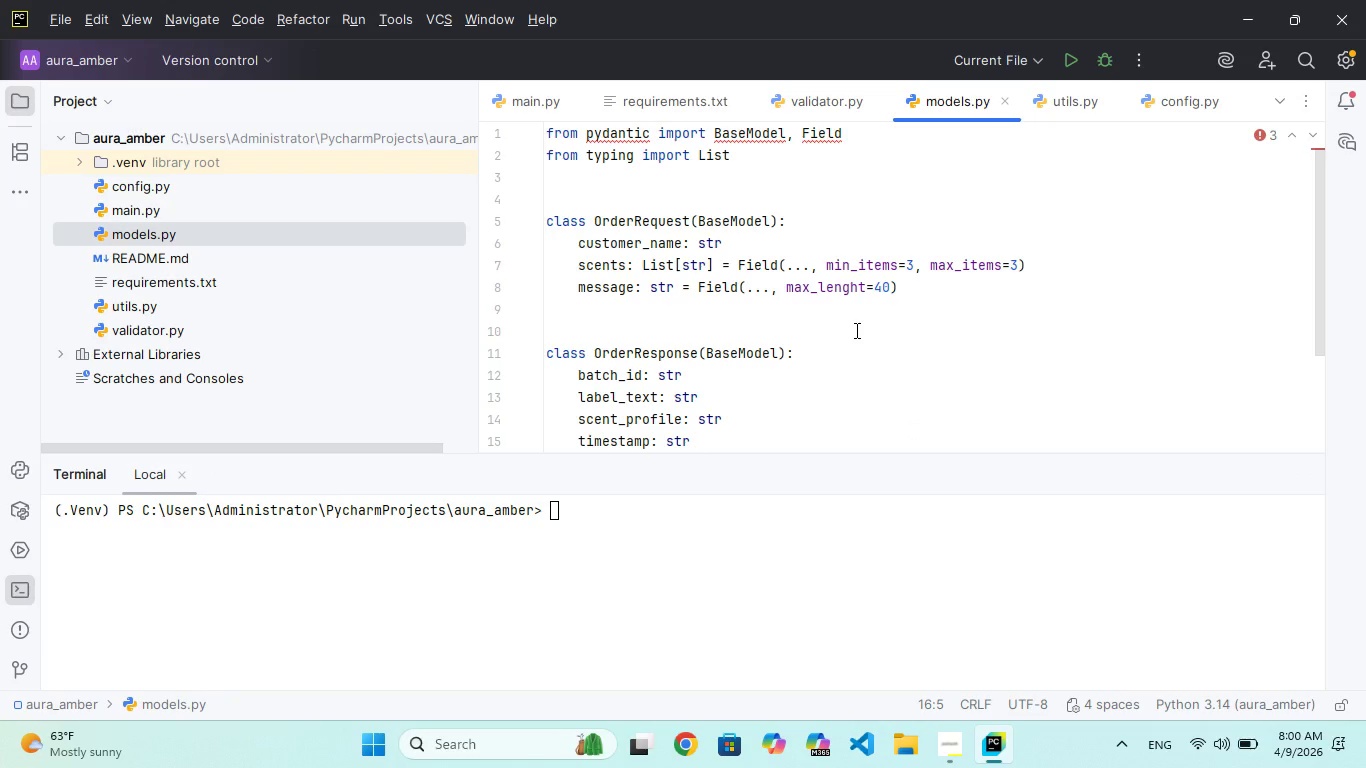 
wait(10.94)
 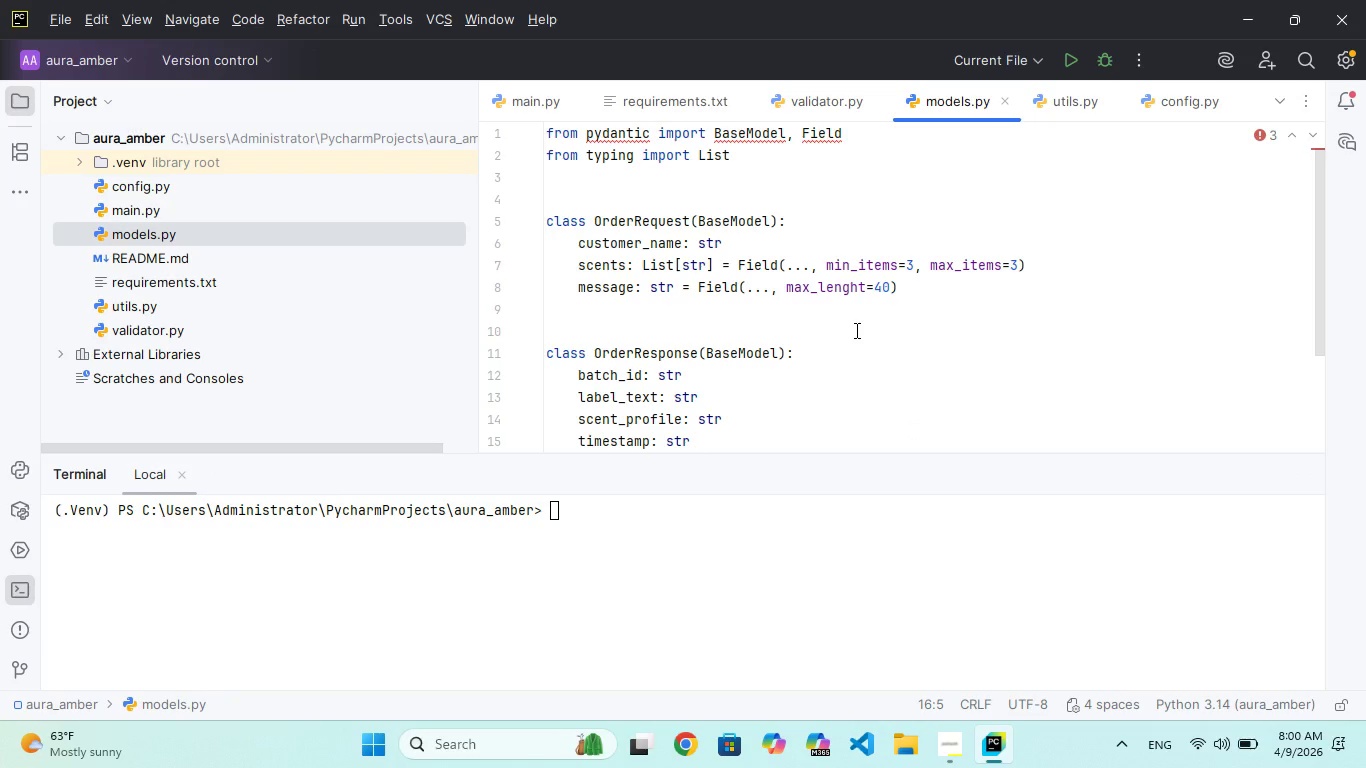 
left_click([601, 521])
 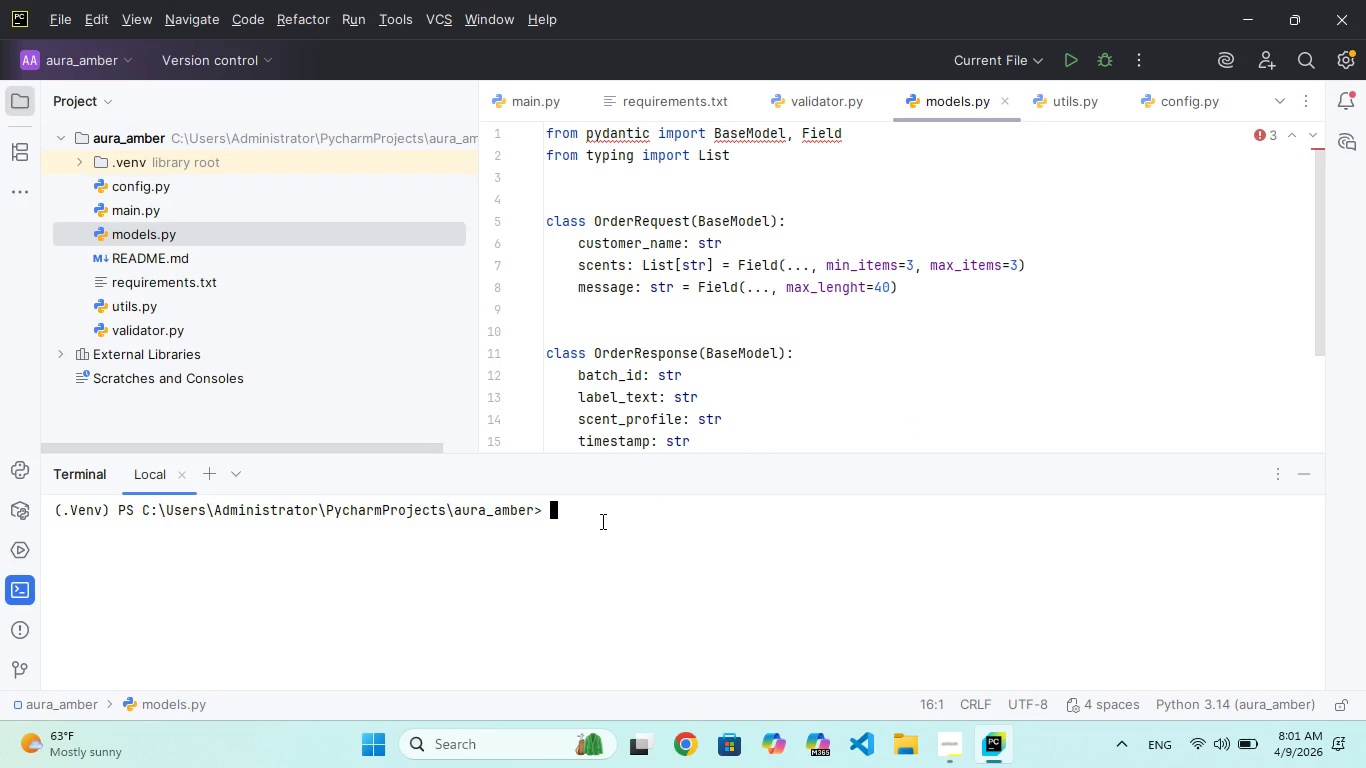 
type(pip install pydantic)
 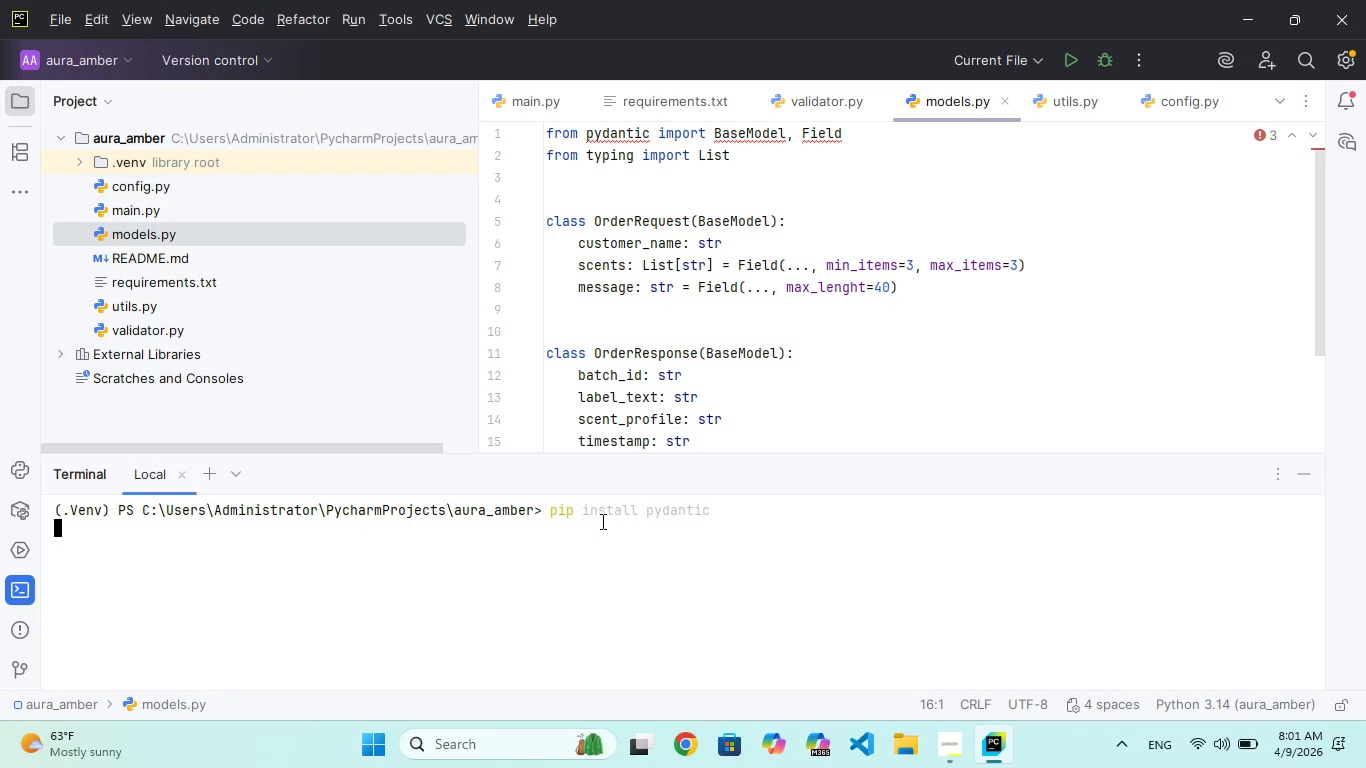 
key(Enter)
 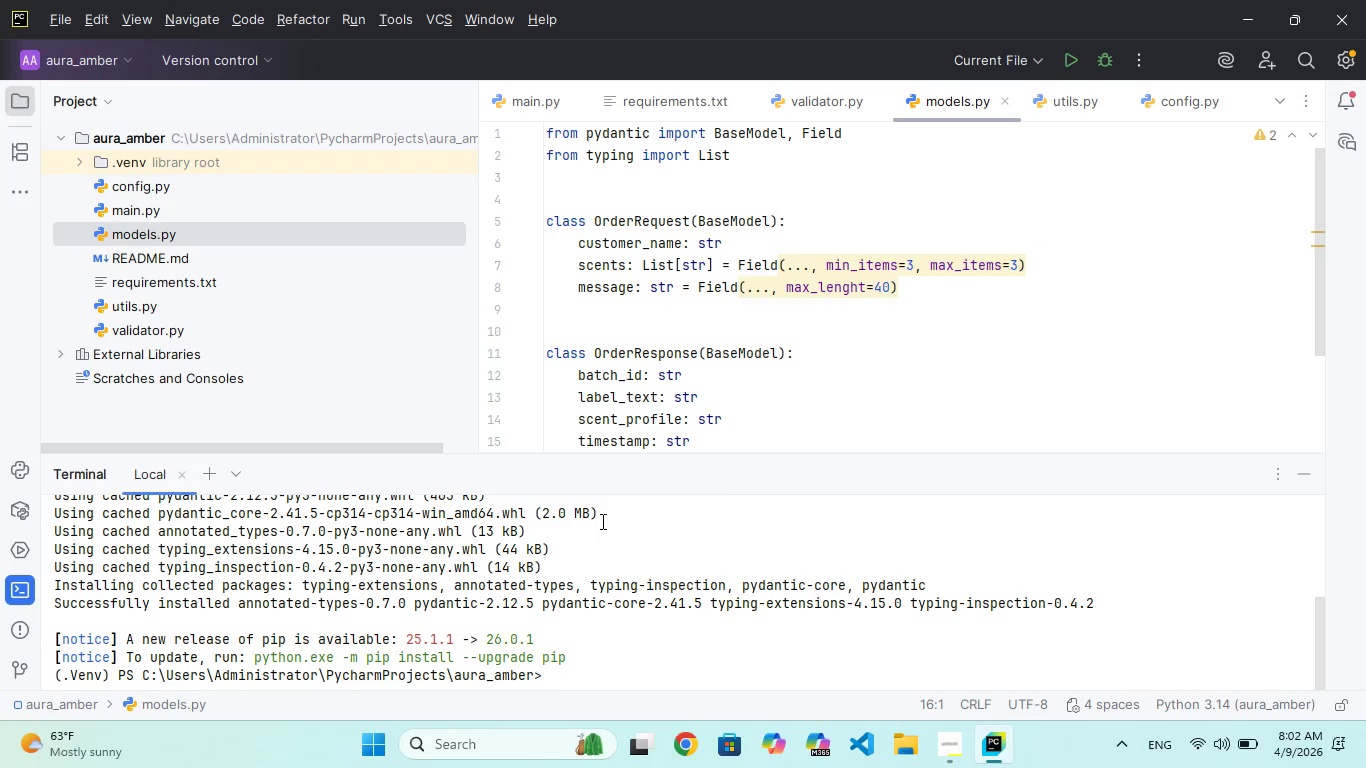 
wait(63.47)
 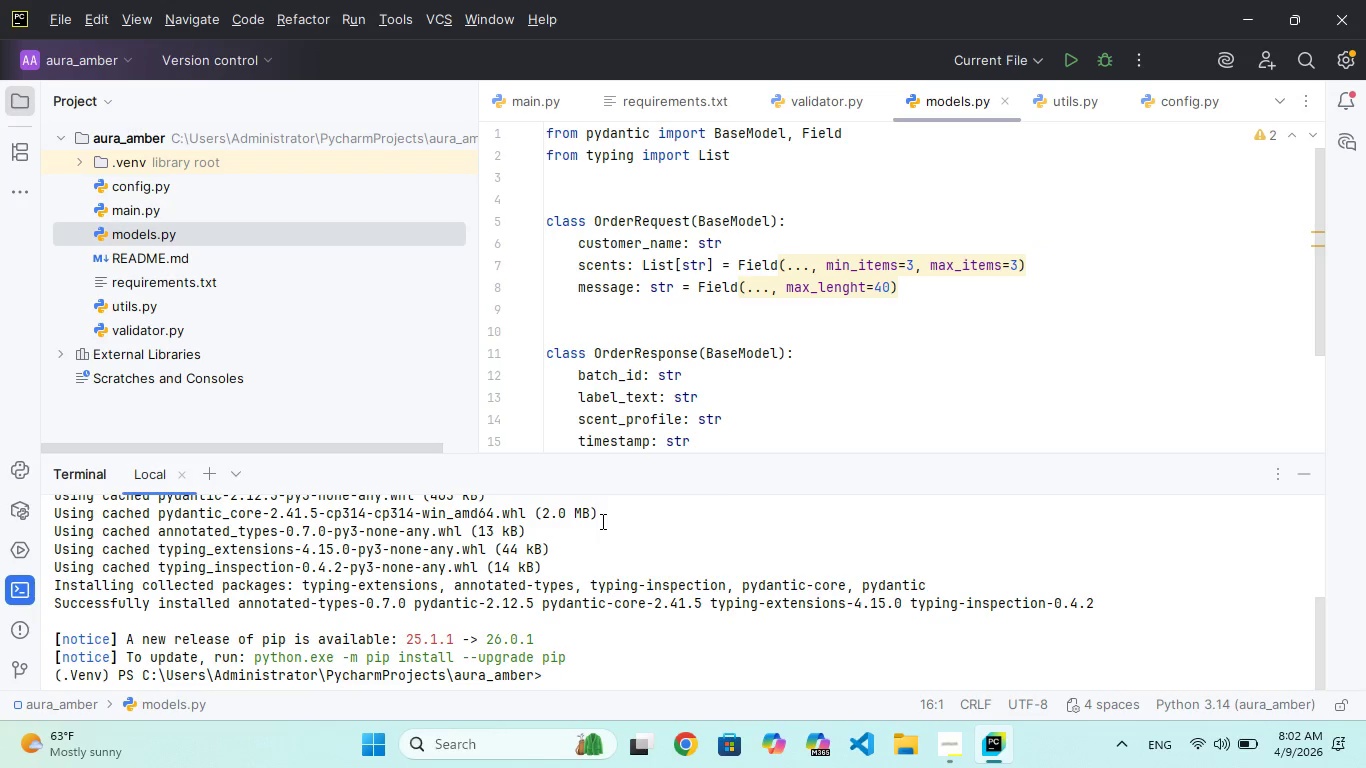 
type(cls)
 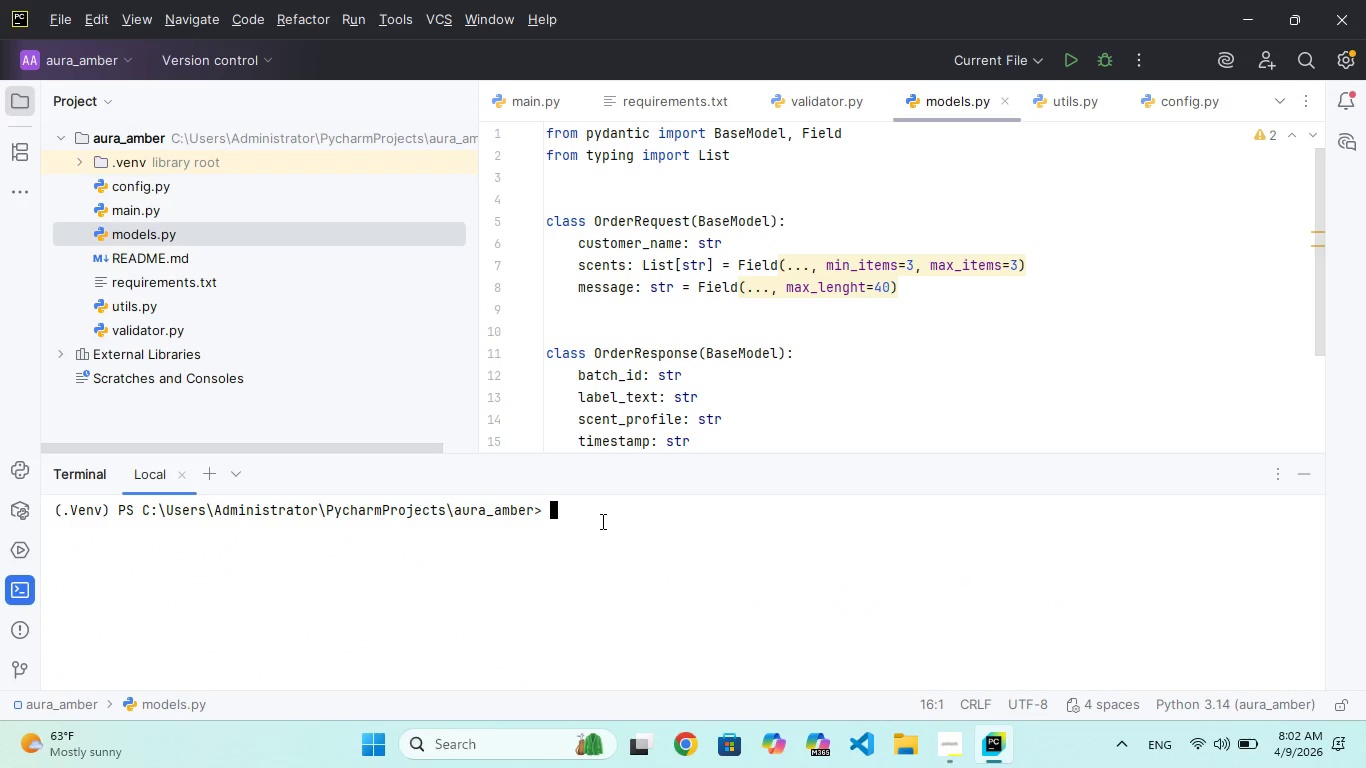 
key(Enter)
 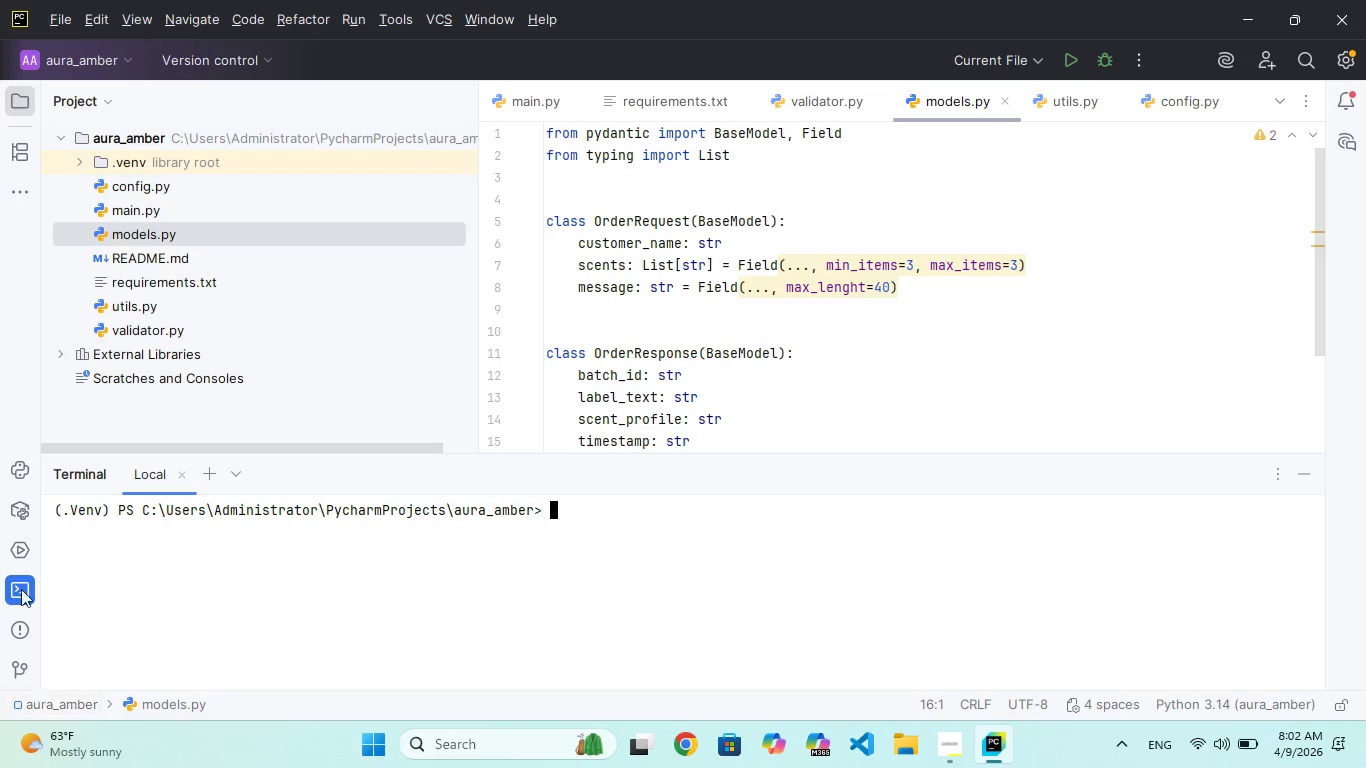 
wait(6.73)
 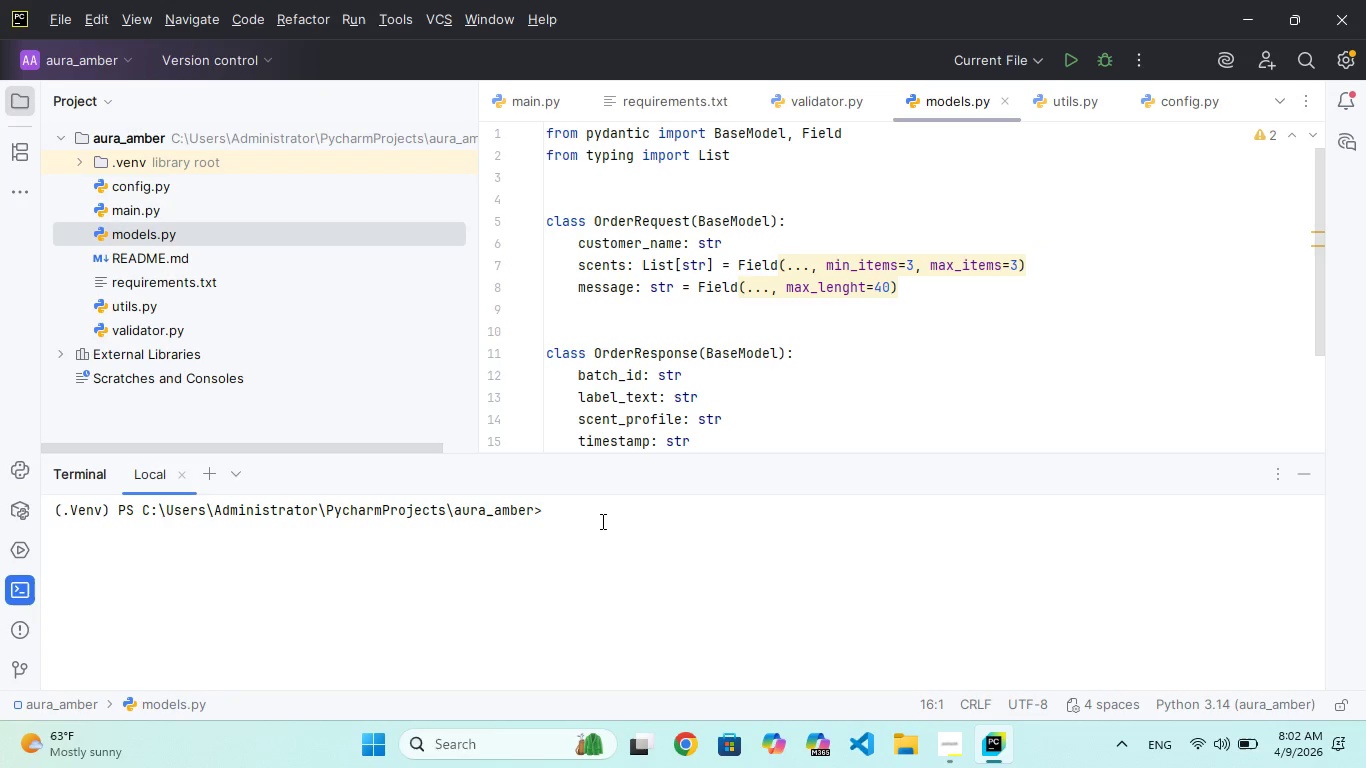 
left_click([136, 327])
 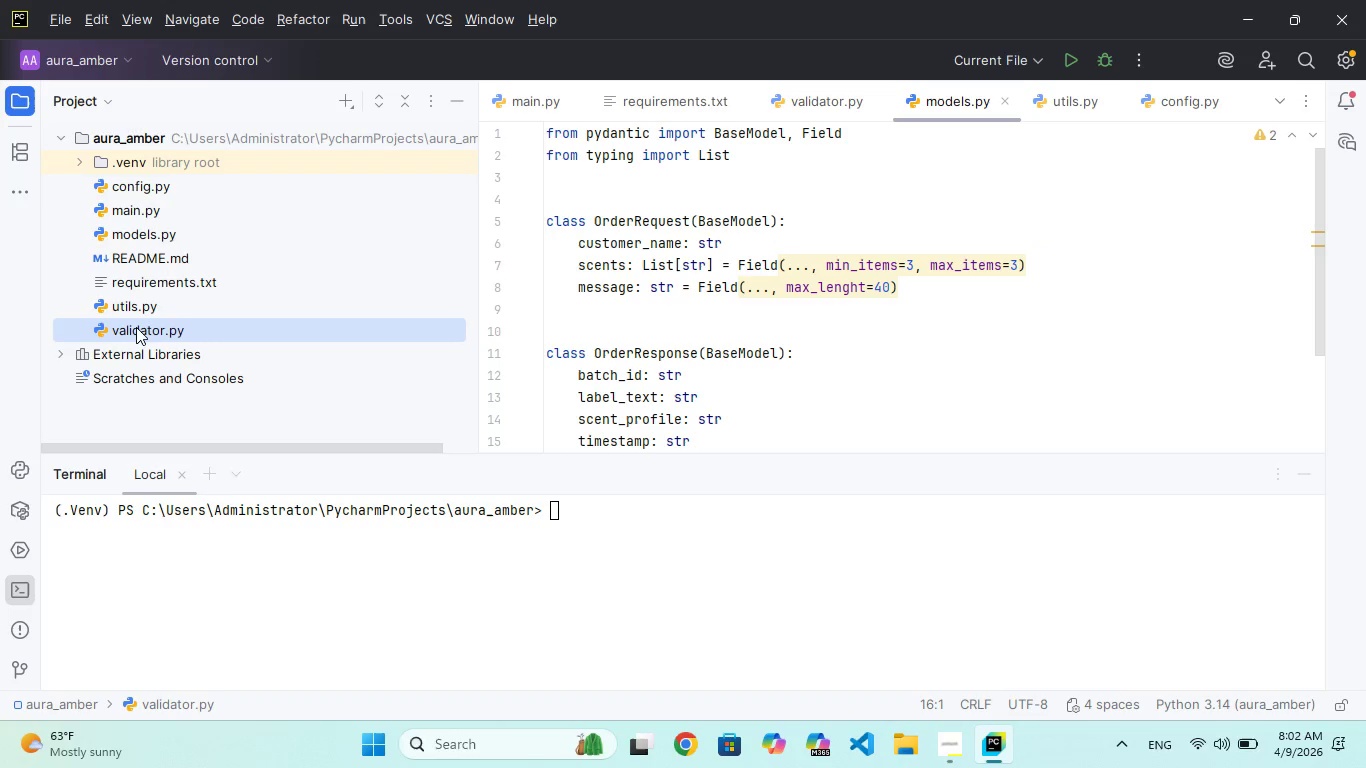 
left_click([136, 327])
 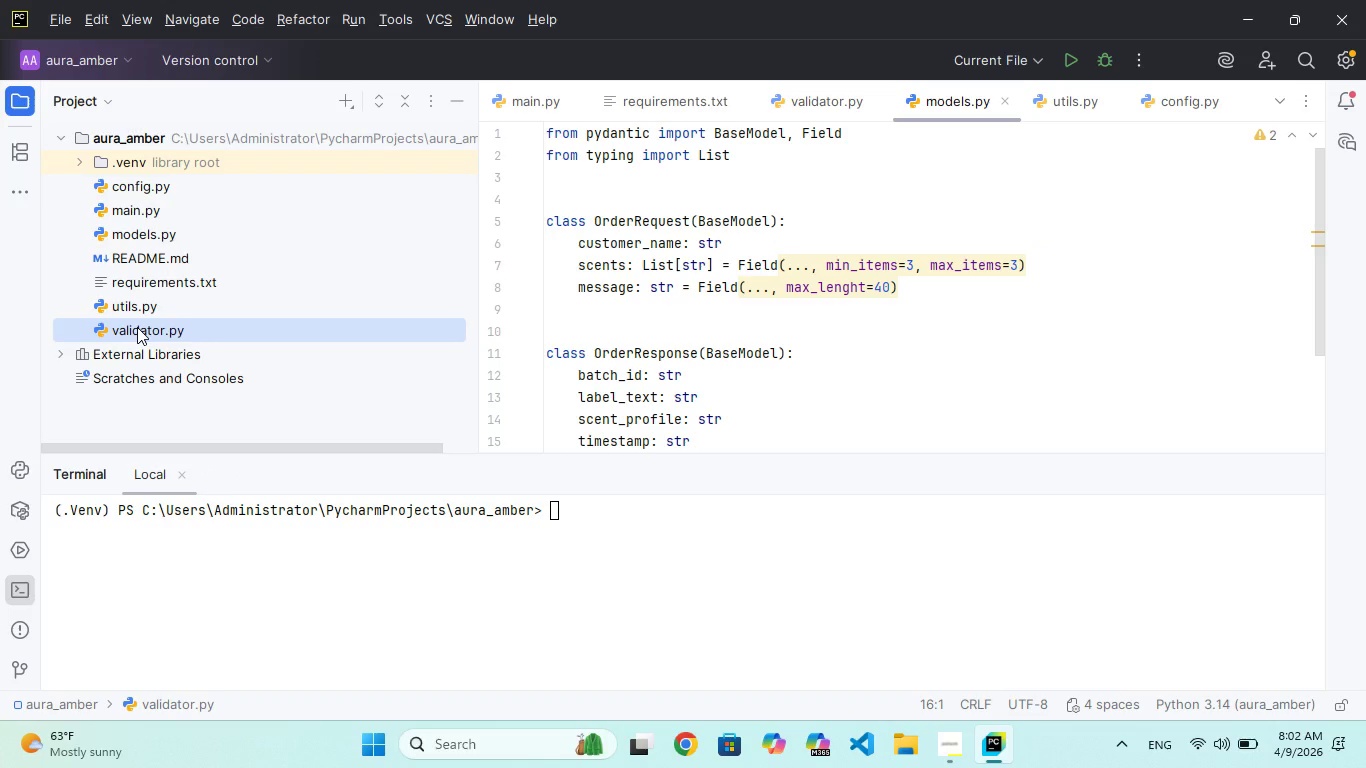 
double_click([137, 327])
 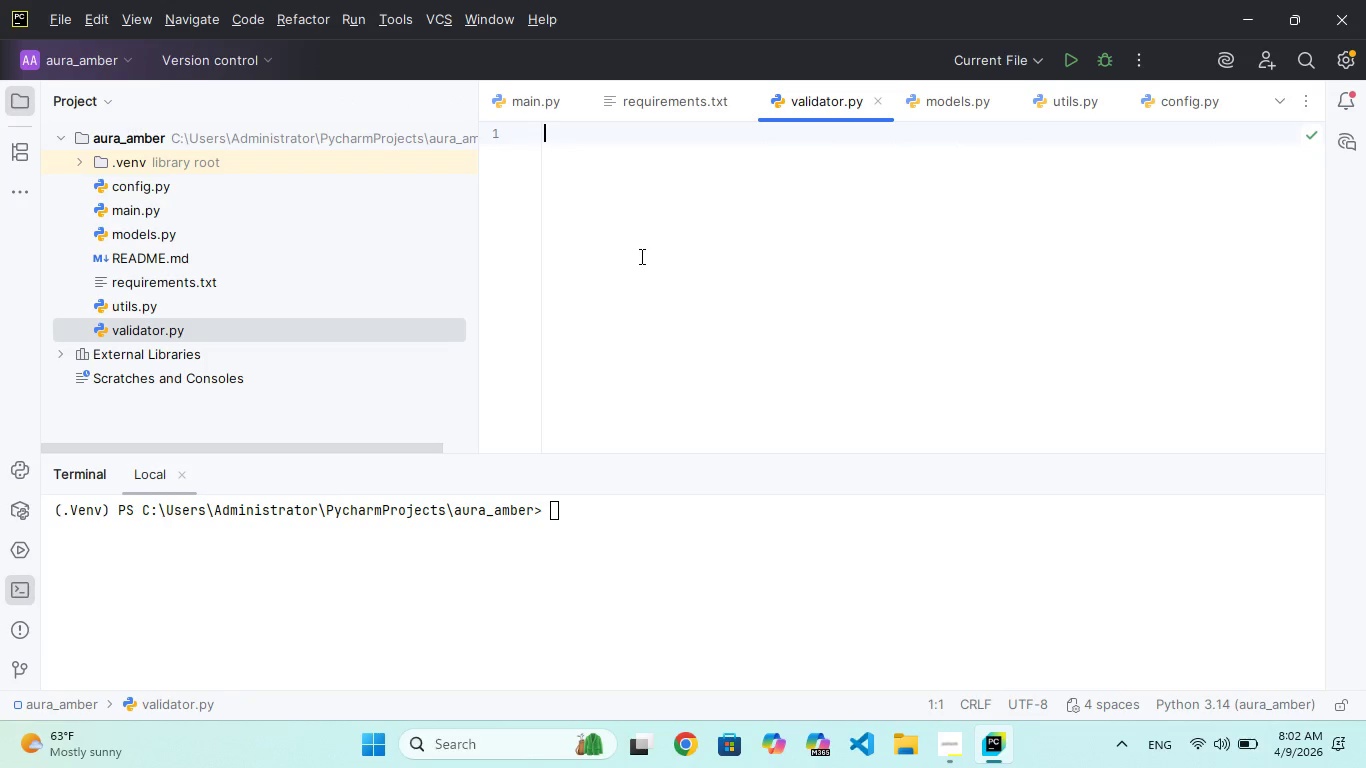 
left_click([641, 238])
 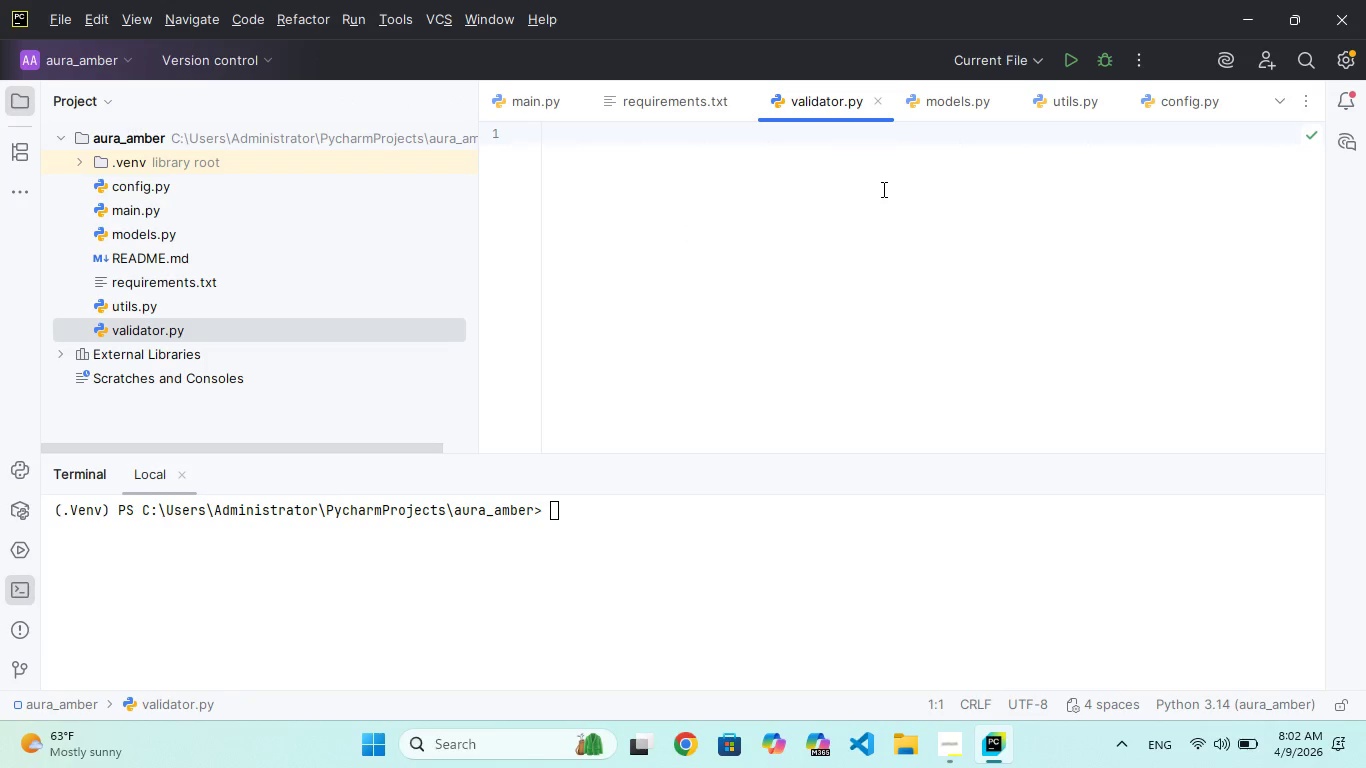 
wait(5.94)
 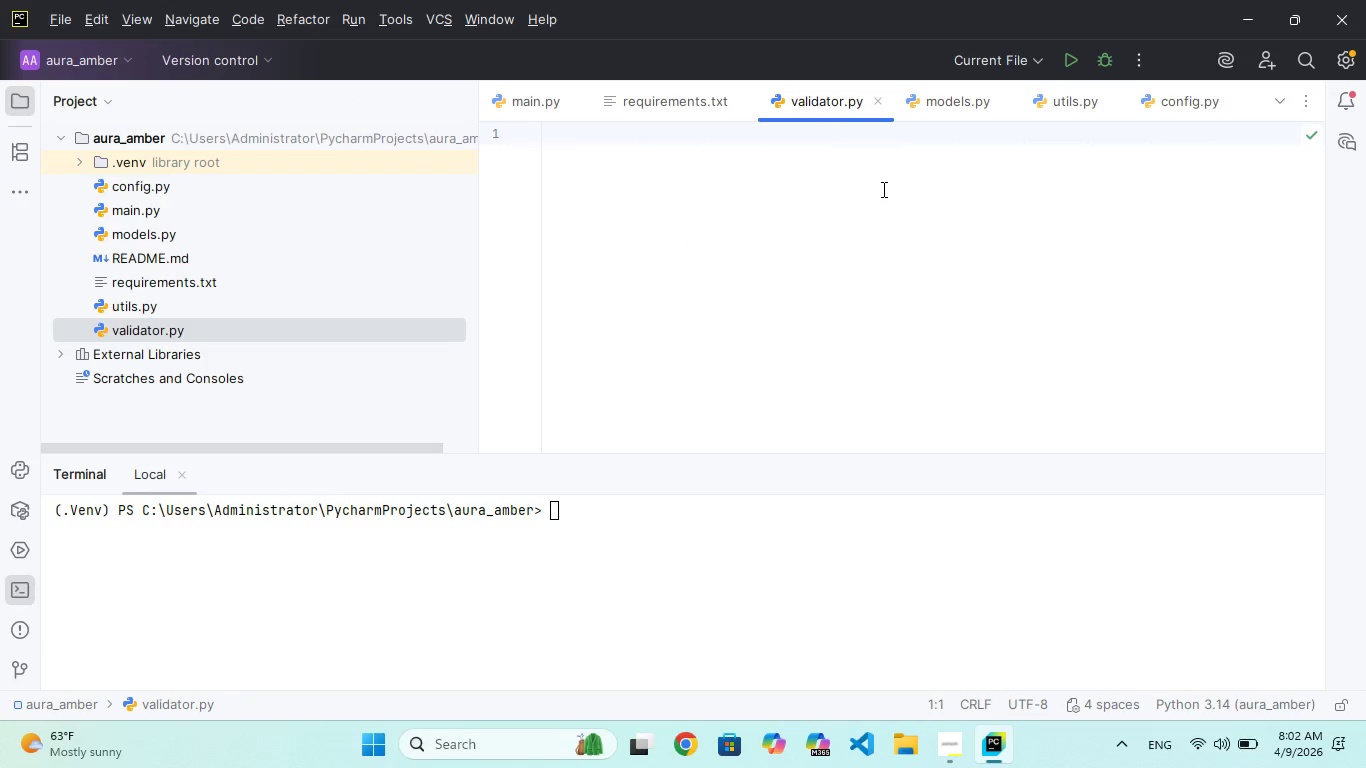 
type(validat)
 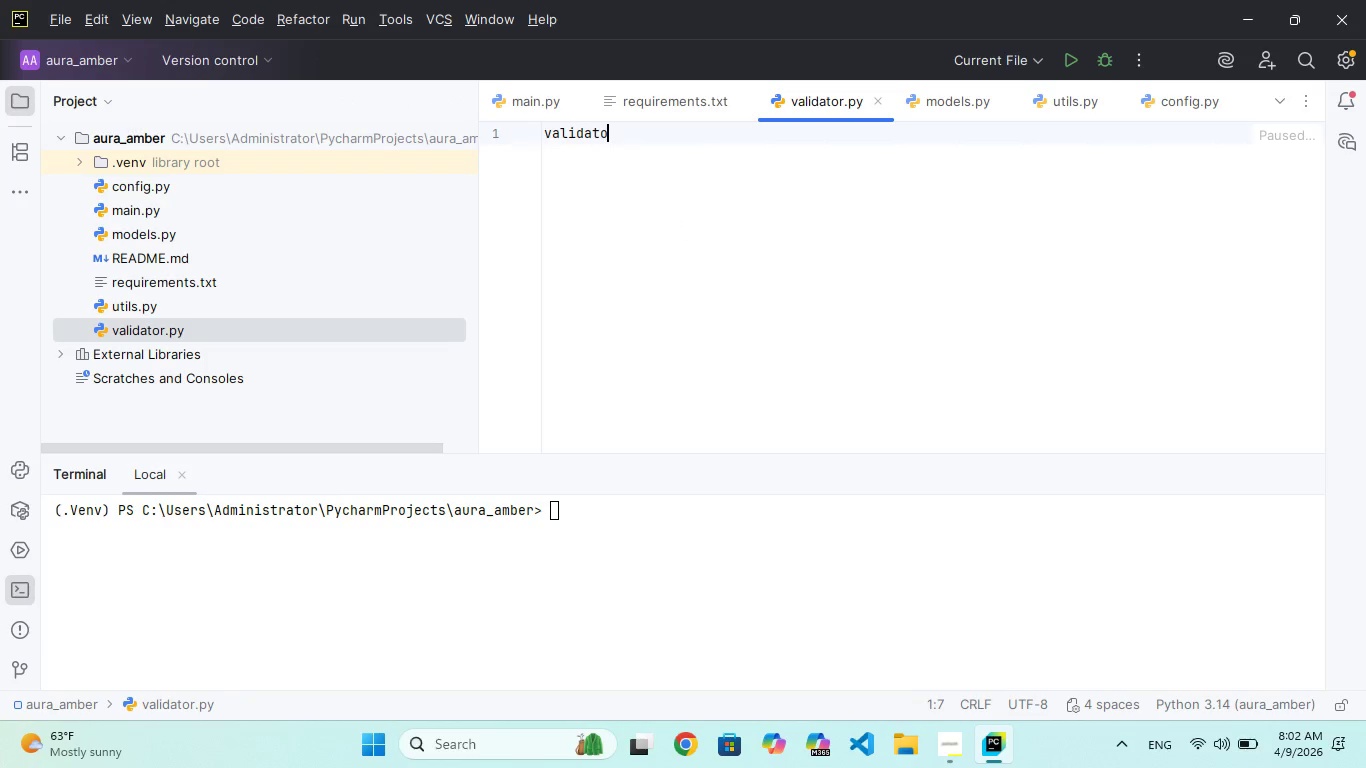 
hold_key(key=O, duration=0.39)
 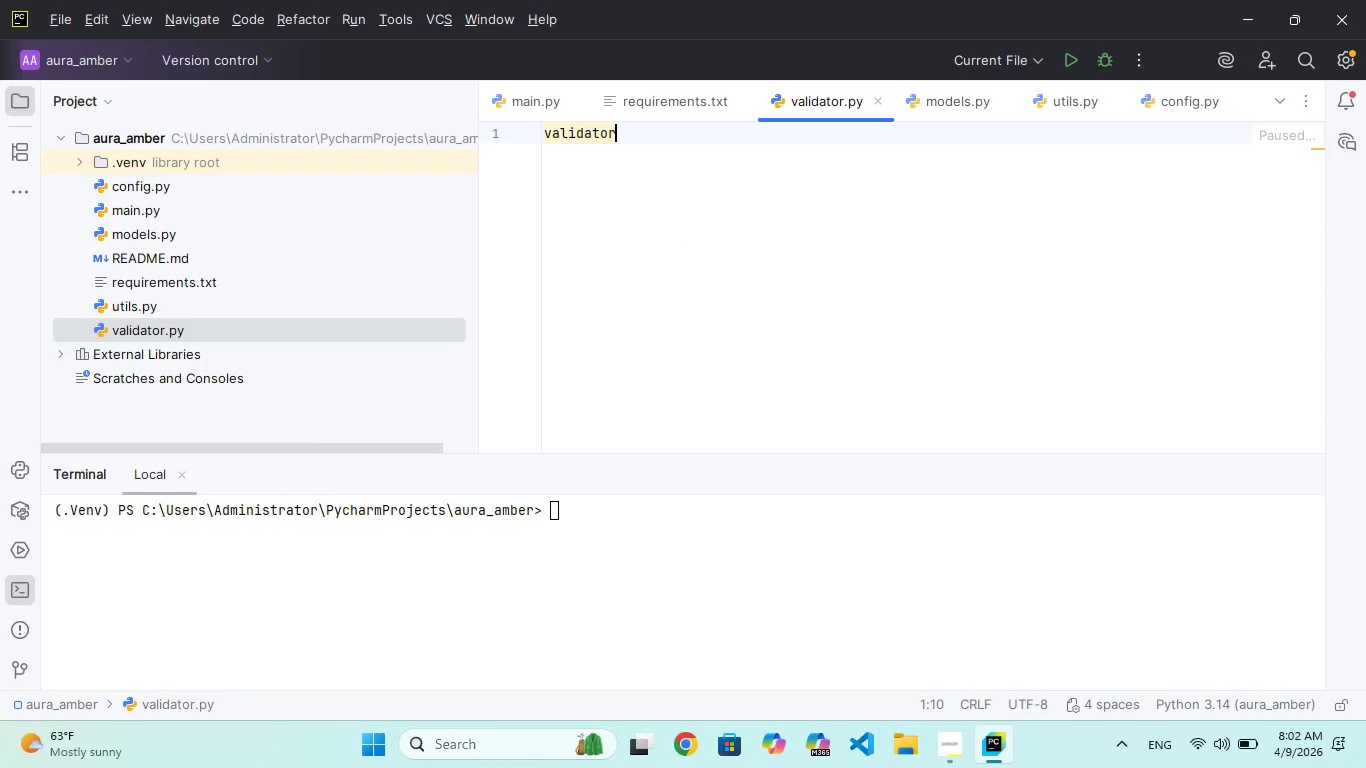 
hold_key(key=R, duration=0.31)
 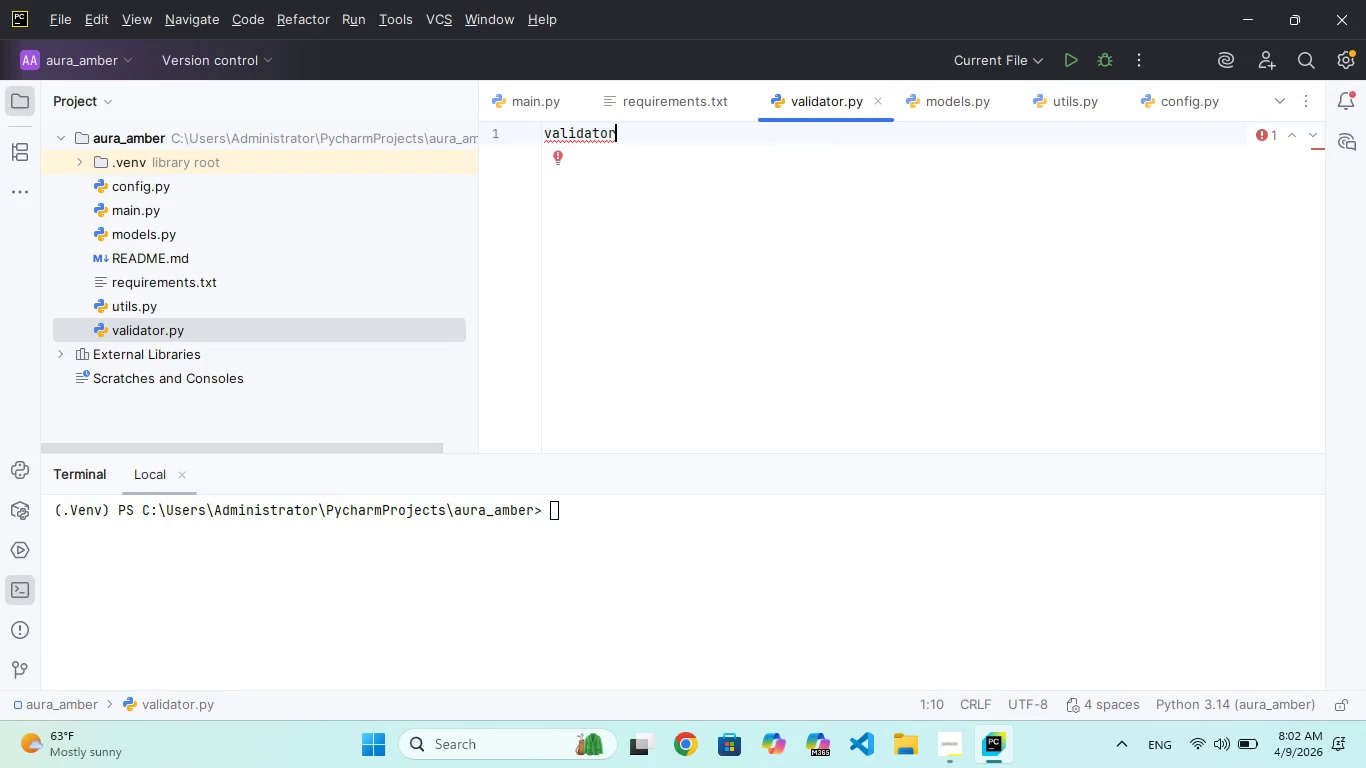 
hold_key(key=Backspace, duration=1.12)
 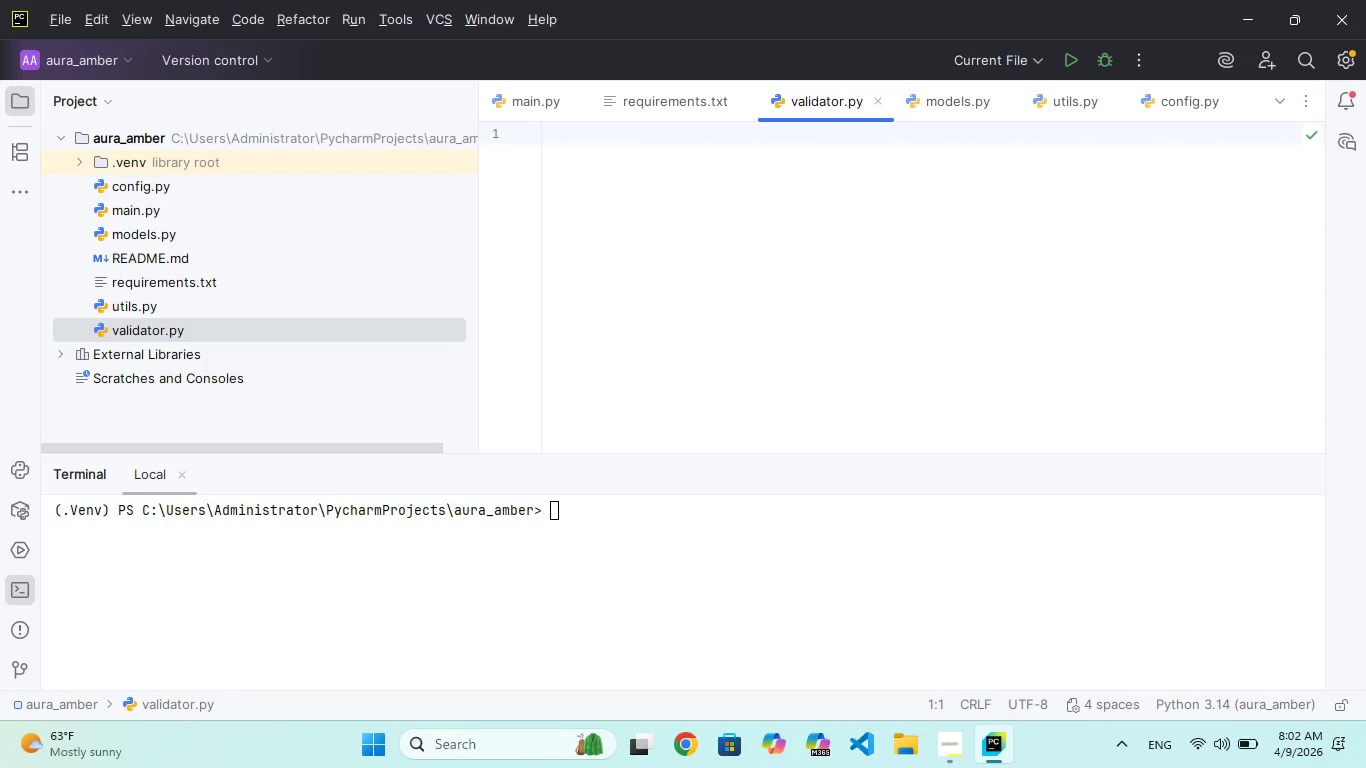 
type(from cogig imort ALLOWED_SENTS, )
 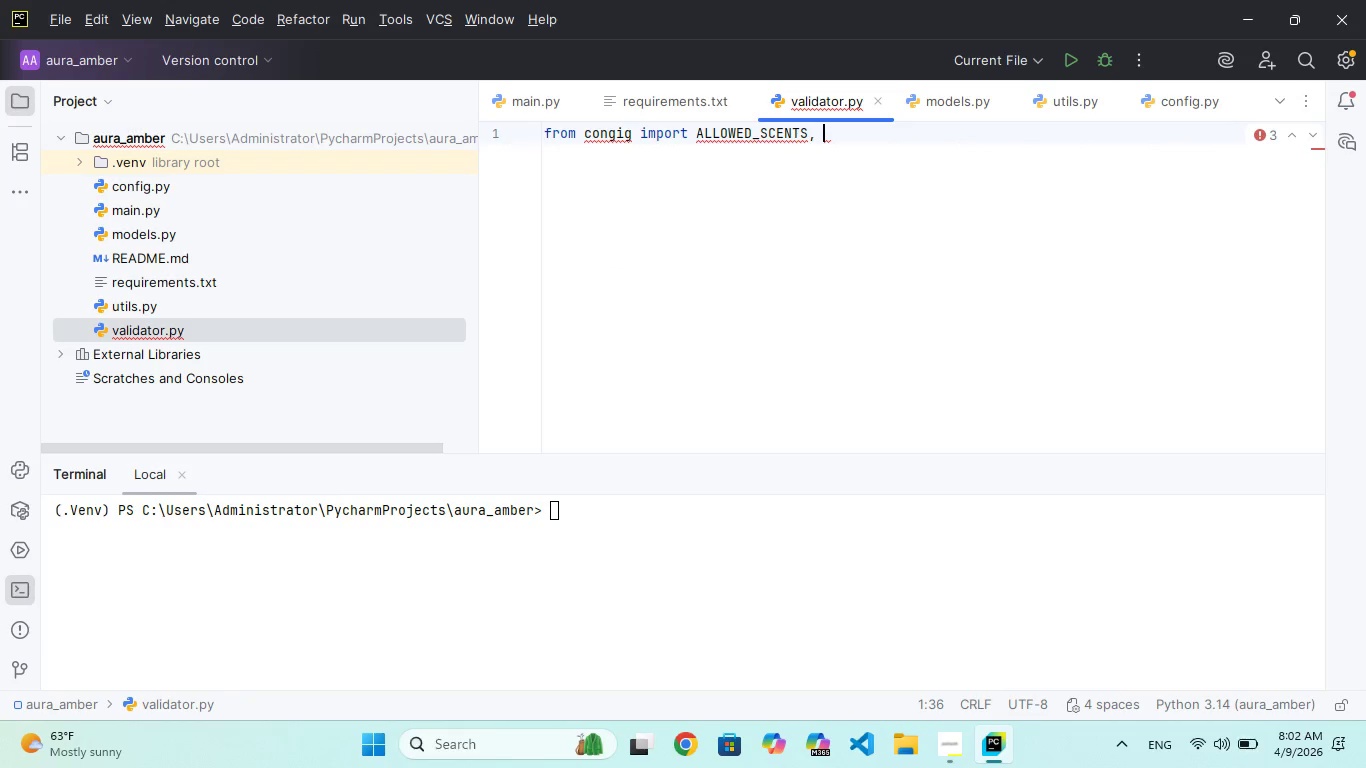 
hold_key(key=P, duration=0.41)
 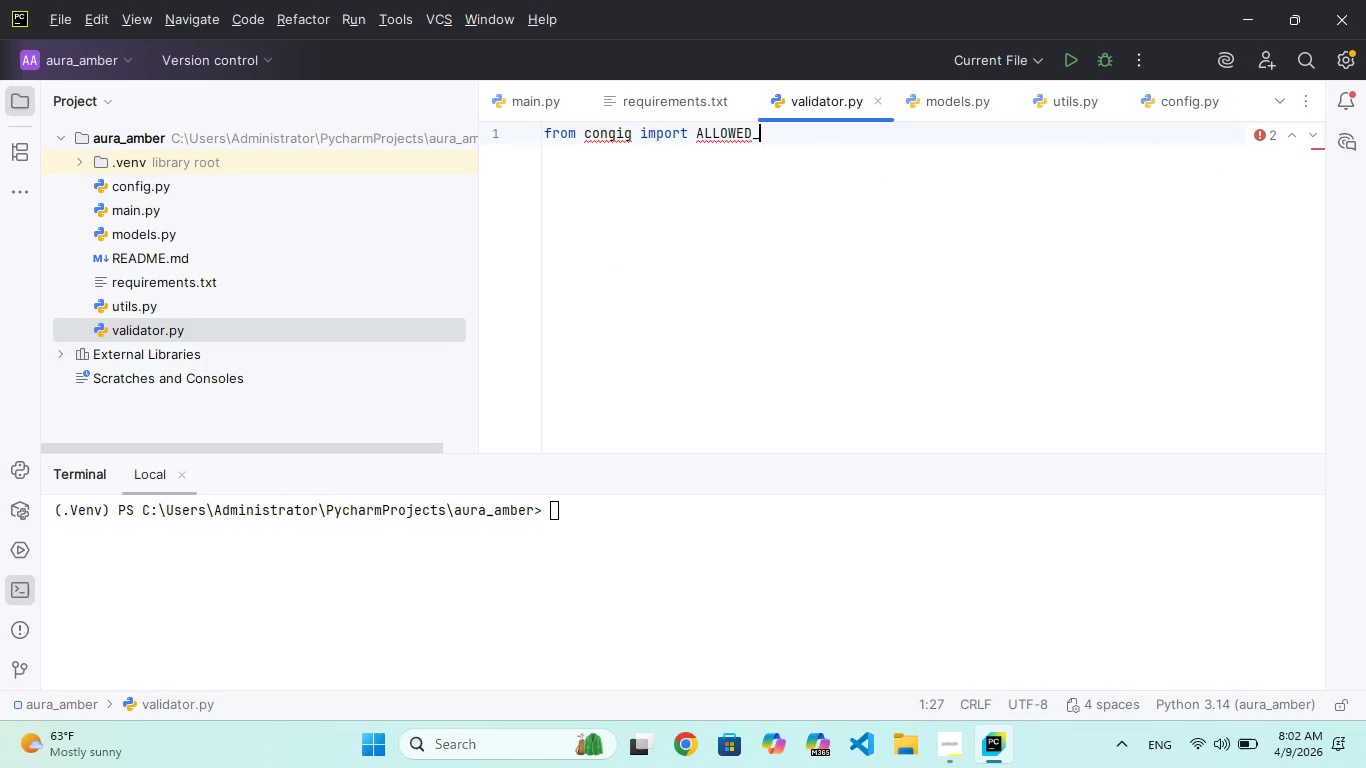 
type(CLASHING_SCENTS)
 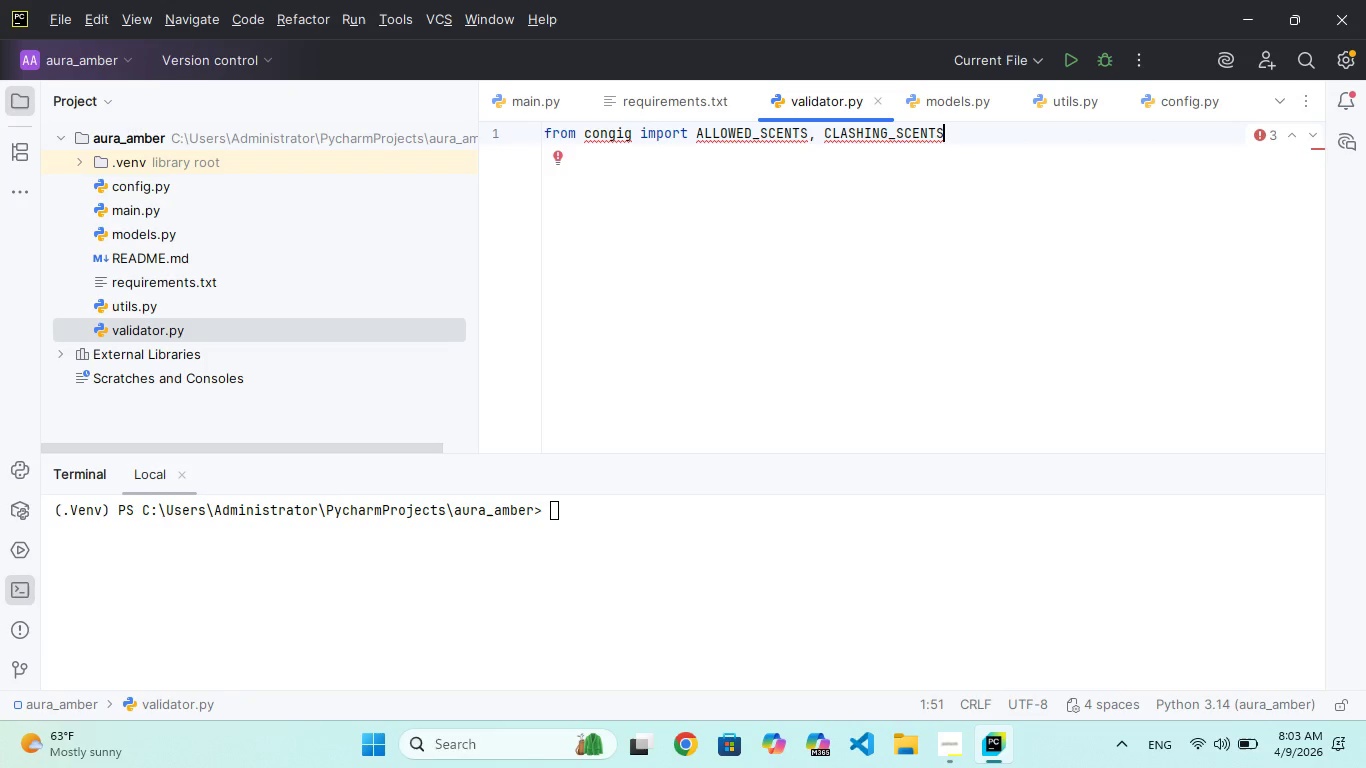 
hold_key(key=ArrowLeft, duration=1.52)
 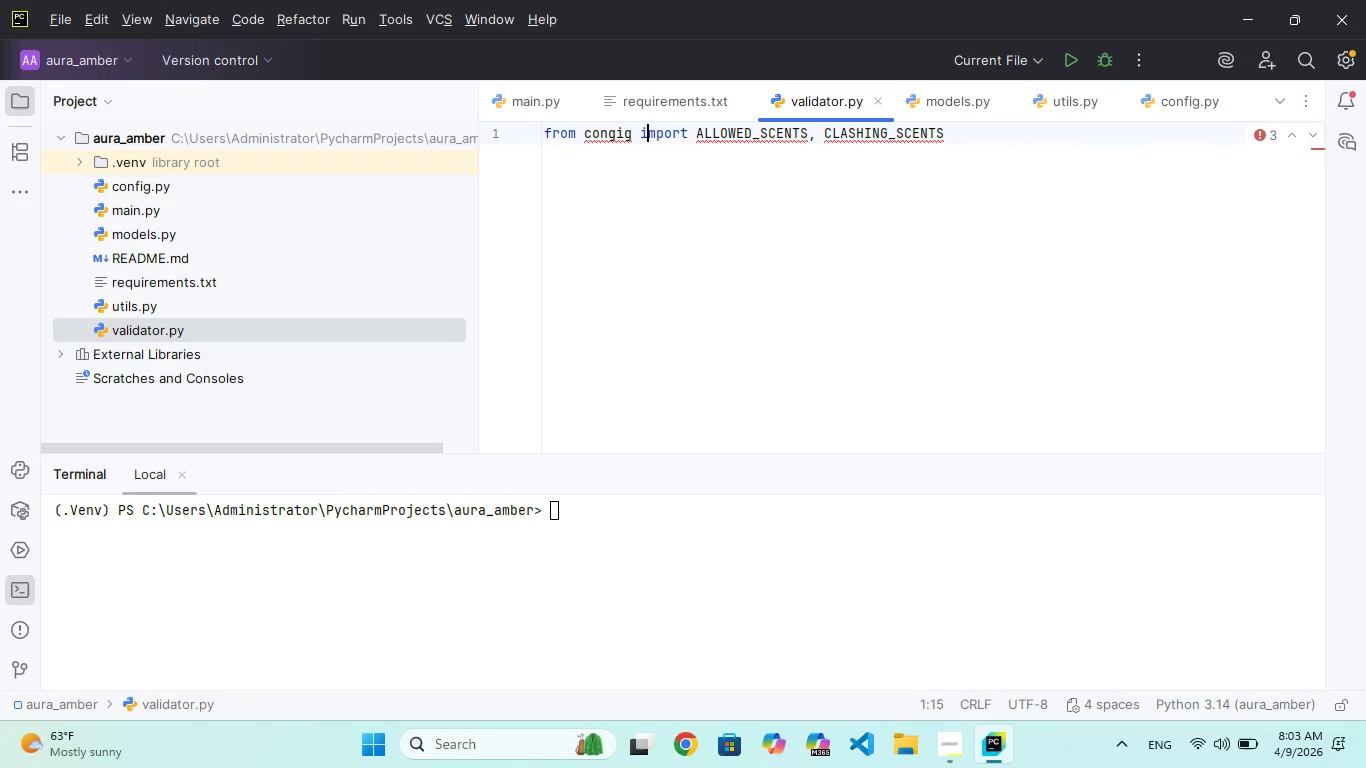 
hold_key(key=ArrowLeft, duration=0.41)
 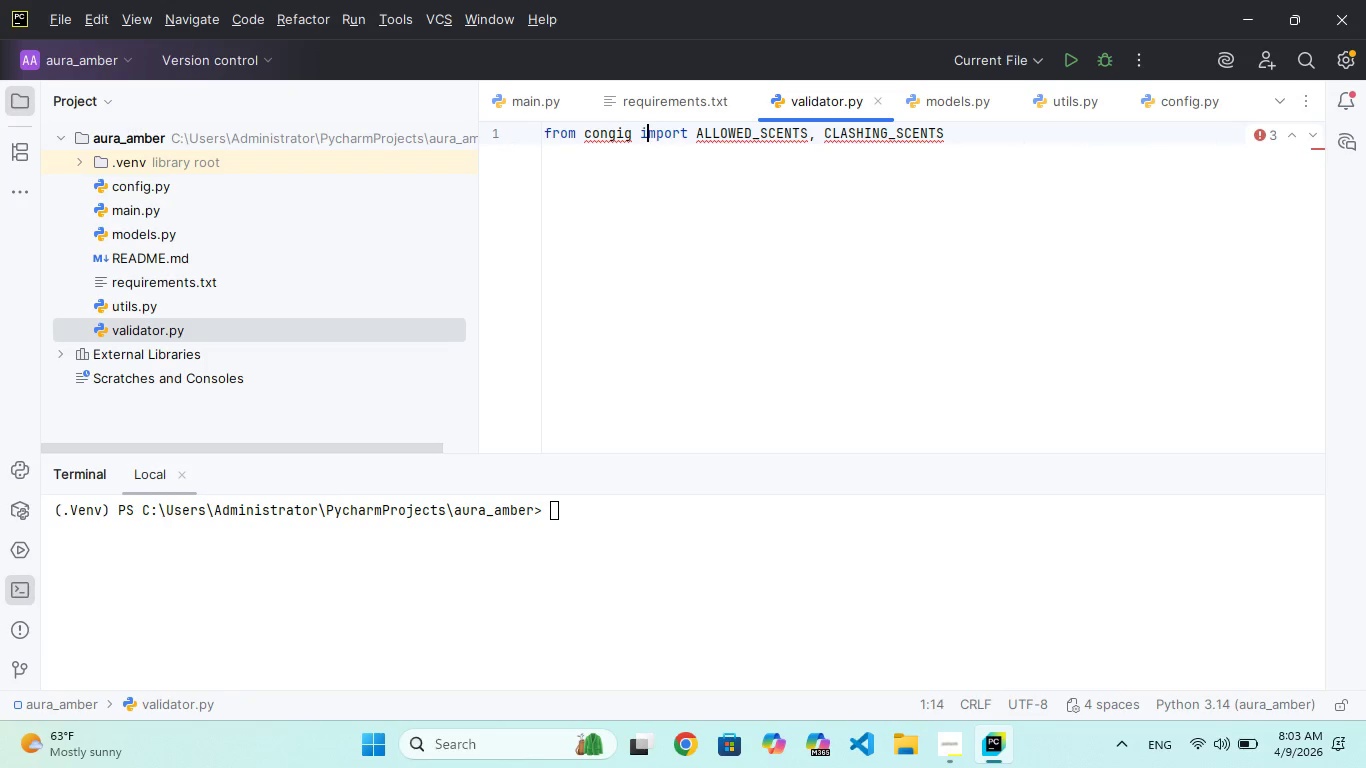 
key(ArrowLeft)
 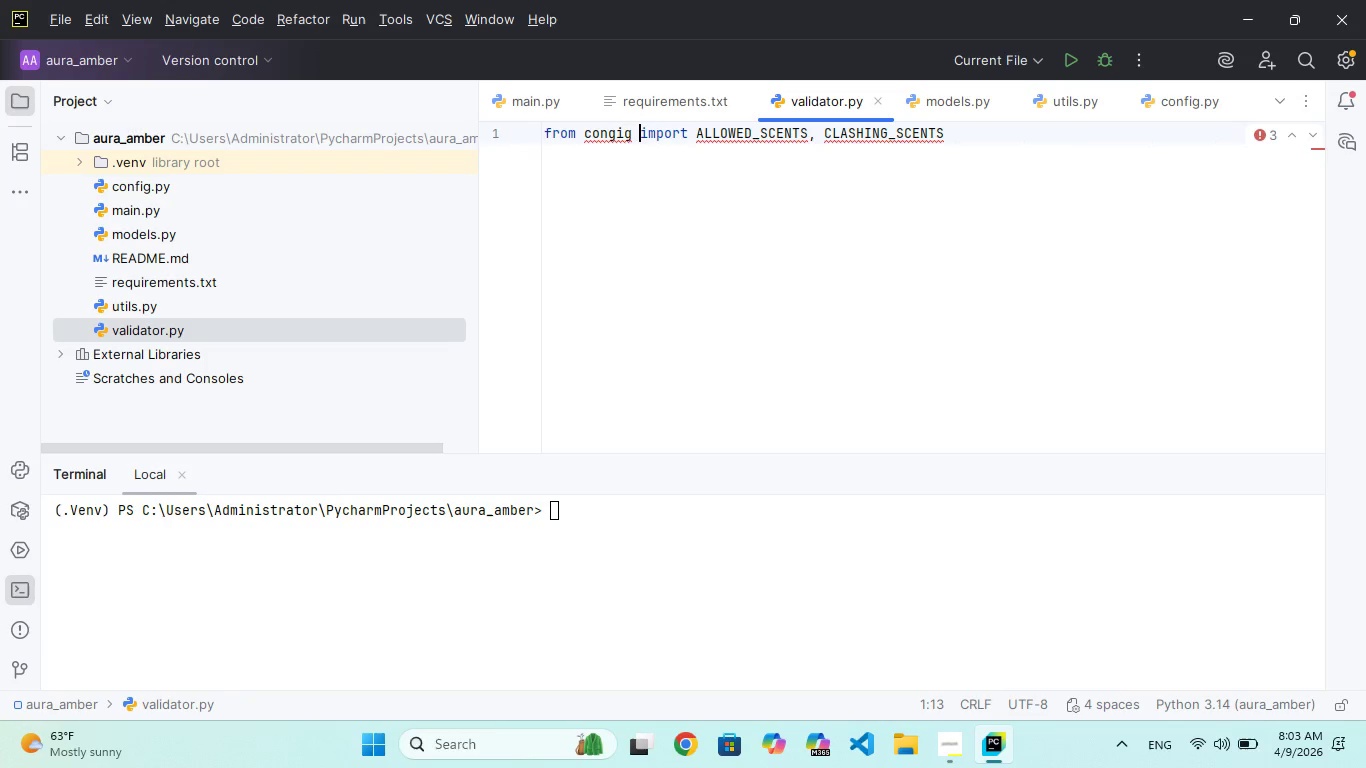 
key(ArrowLeft)
 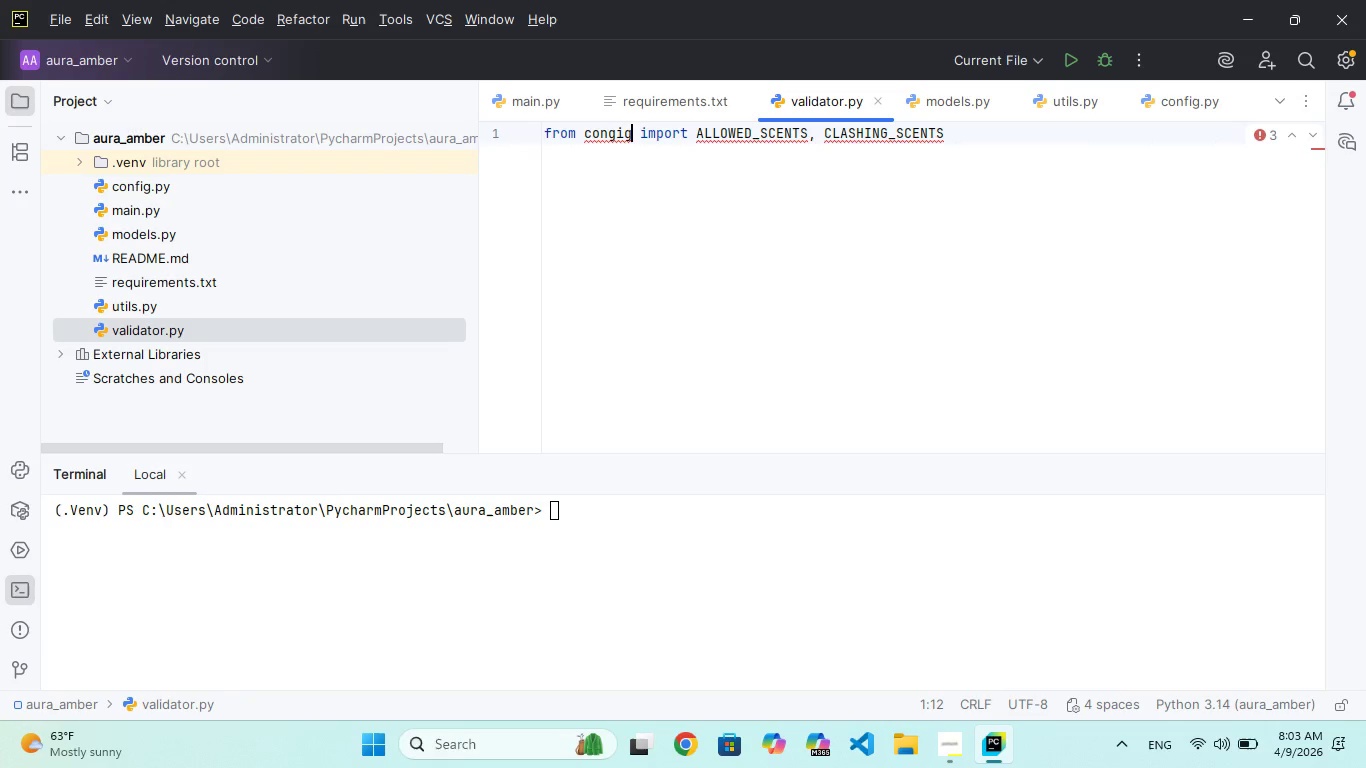 
key(ArrowLeft)
 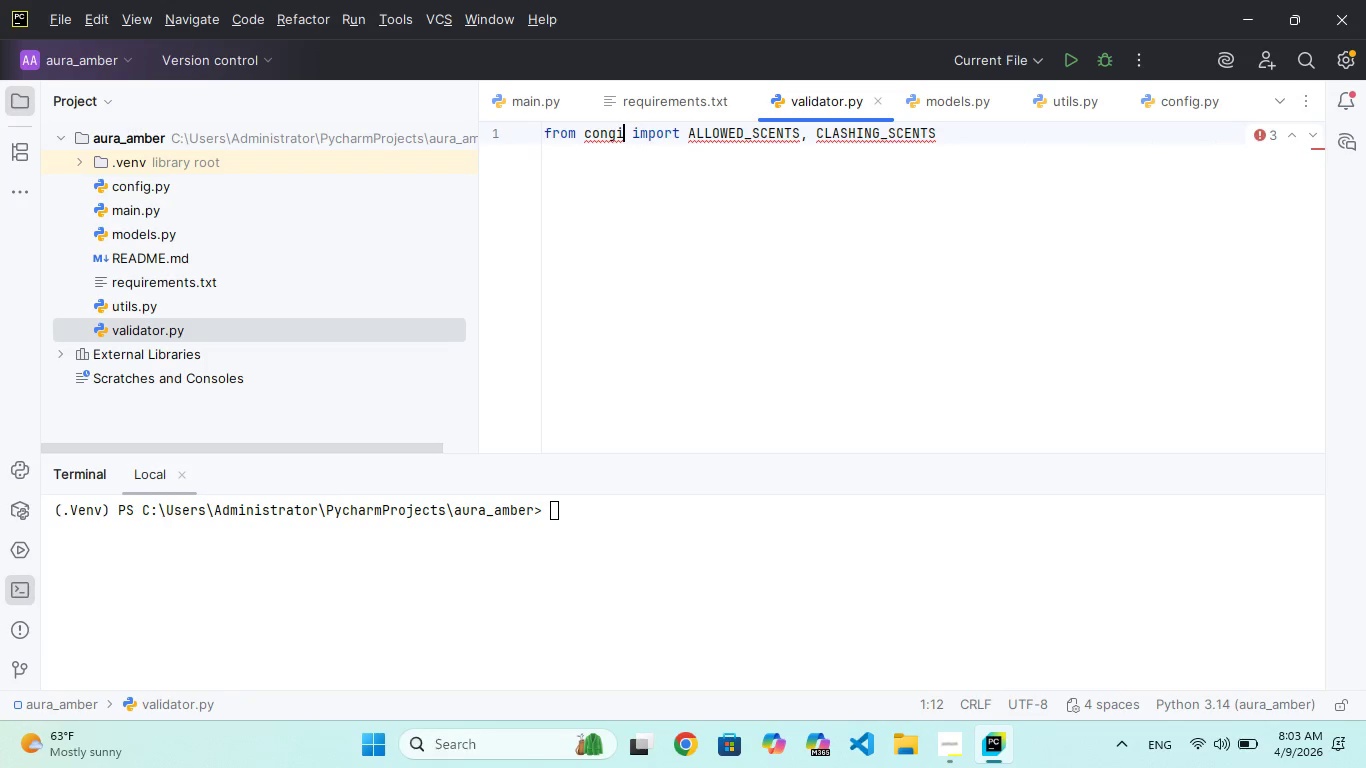 
key(Backspace)
key(Backspace)
key(Backspace)
key(Backspace)
key(Backspace)
key(Backspace)
type(CONFIG)
 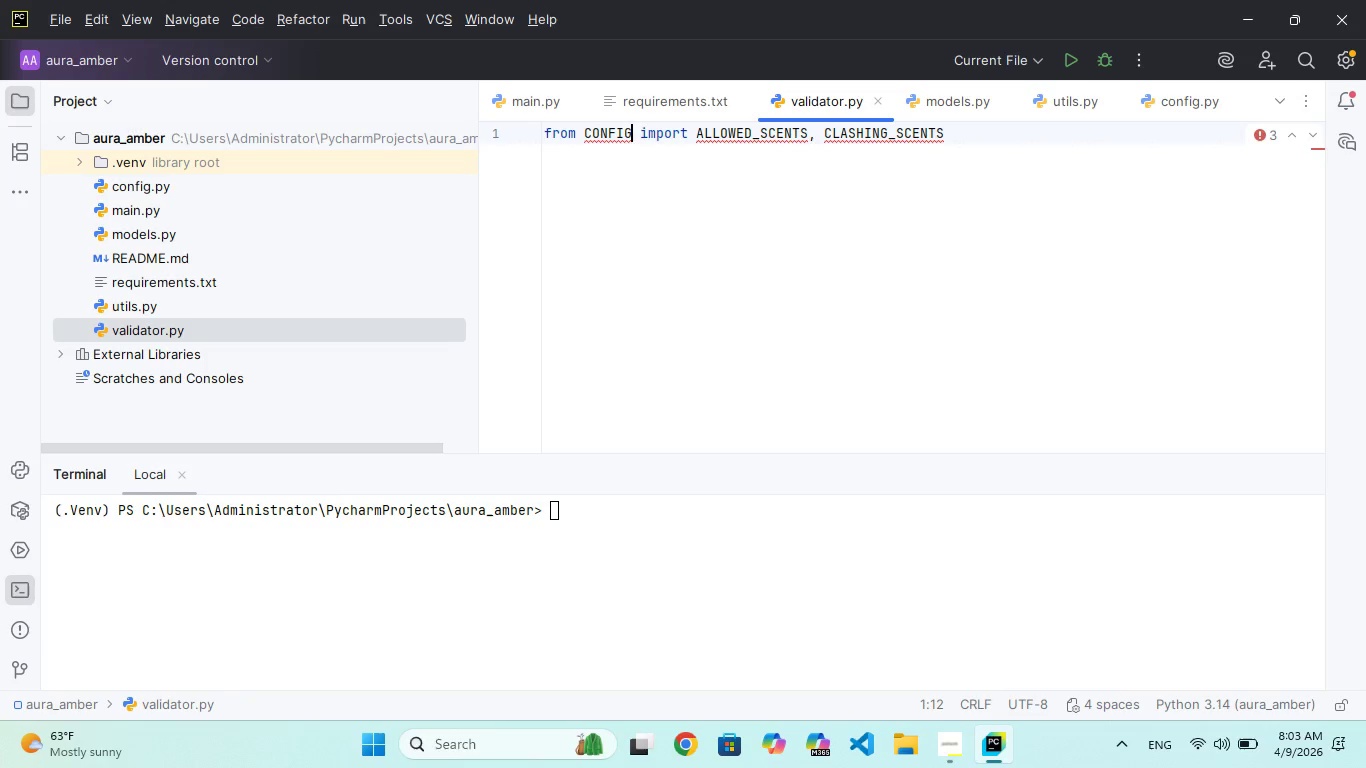 
key(ArrowRight)
 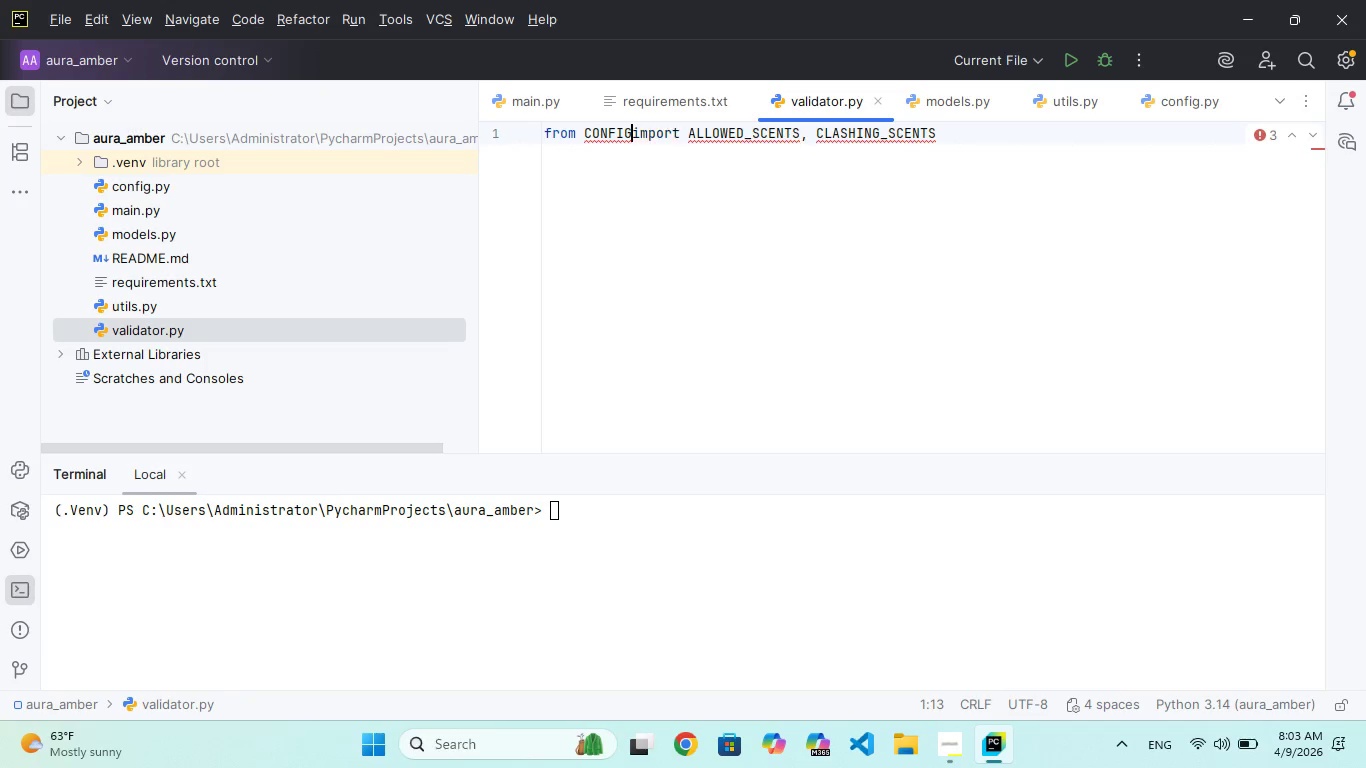 
hold_key(key=Backspace, duration=0.33)
 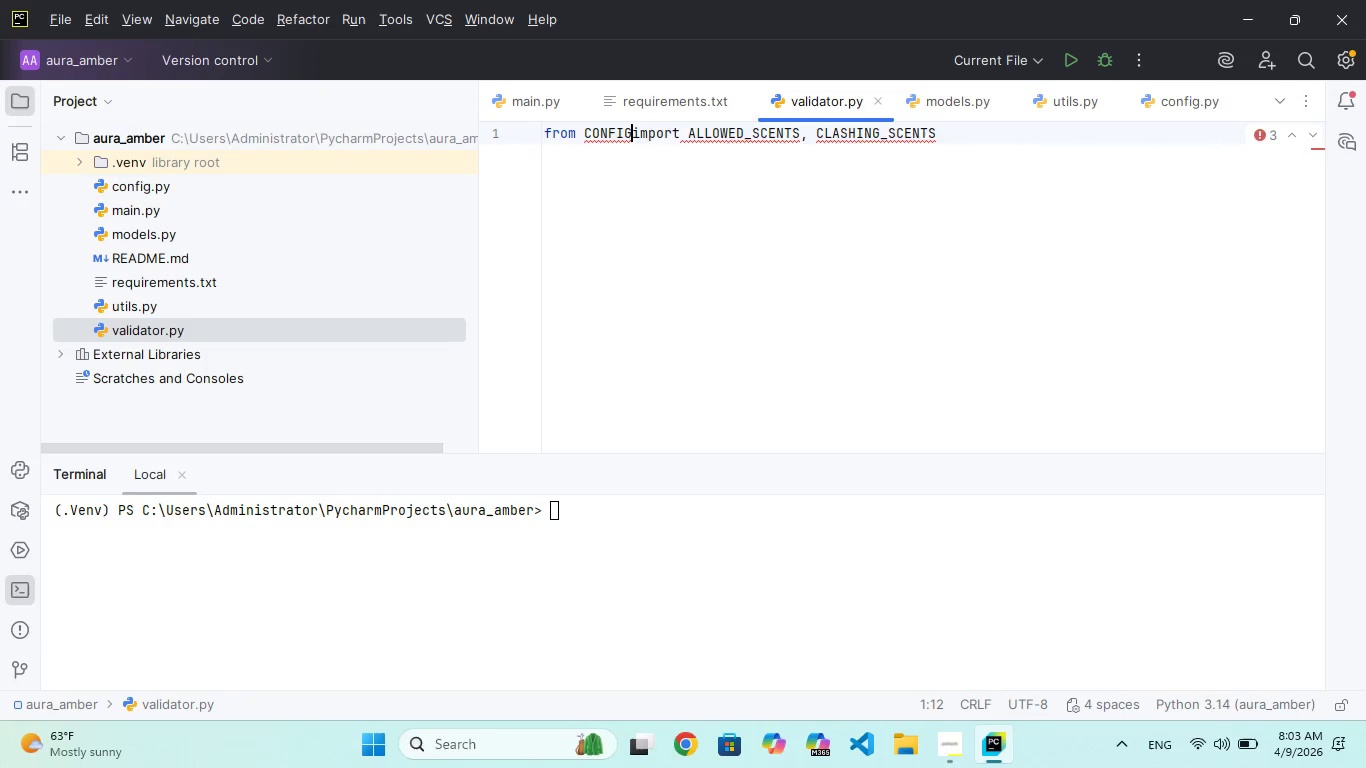 
key(Backspace)
key(Backspace)
key(Backspace)
key(Backspace)
key(Backspace)
key(Backspace)
type(onfig )
 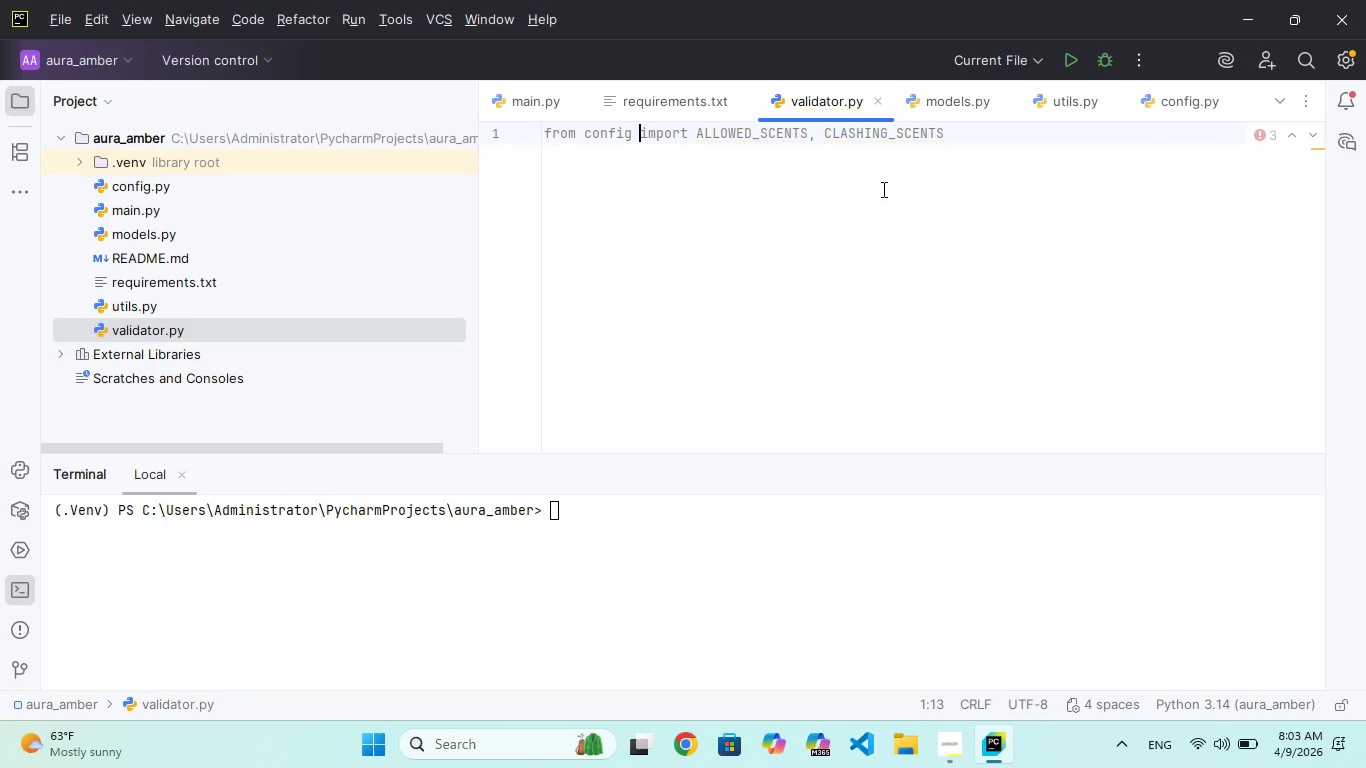 
hold_key(key=C, duration=0.31)
 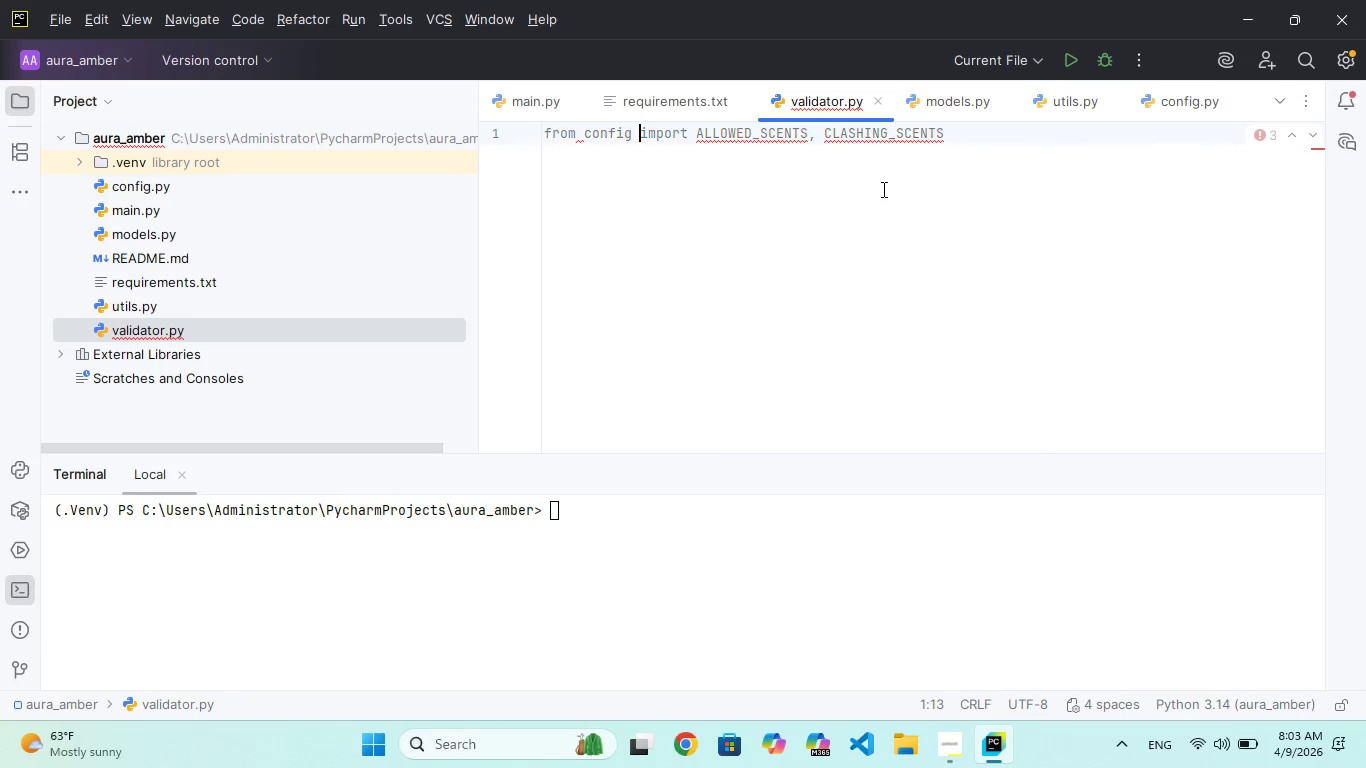 
hold_key(key=ArrowRight, duration=1.52)
 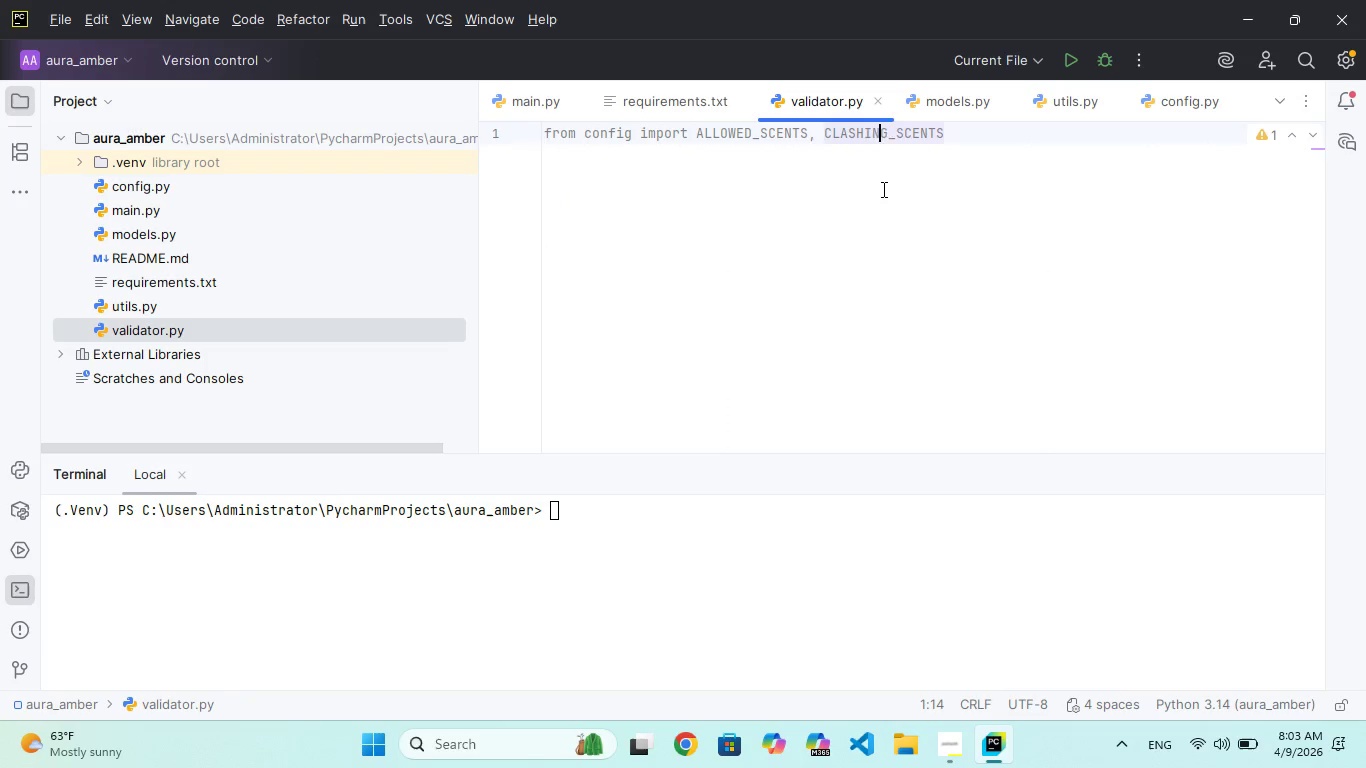 
key(ArrowRight)
 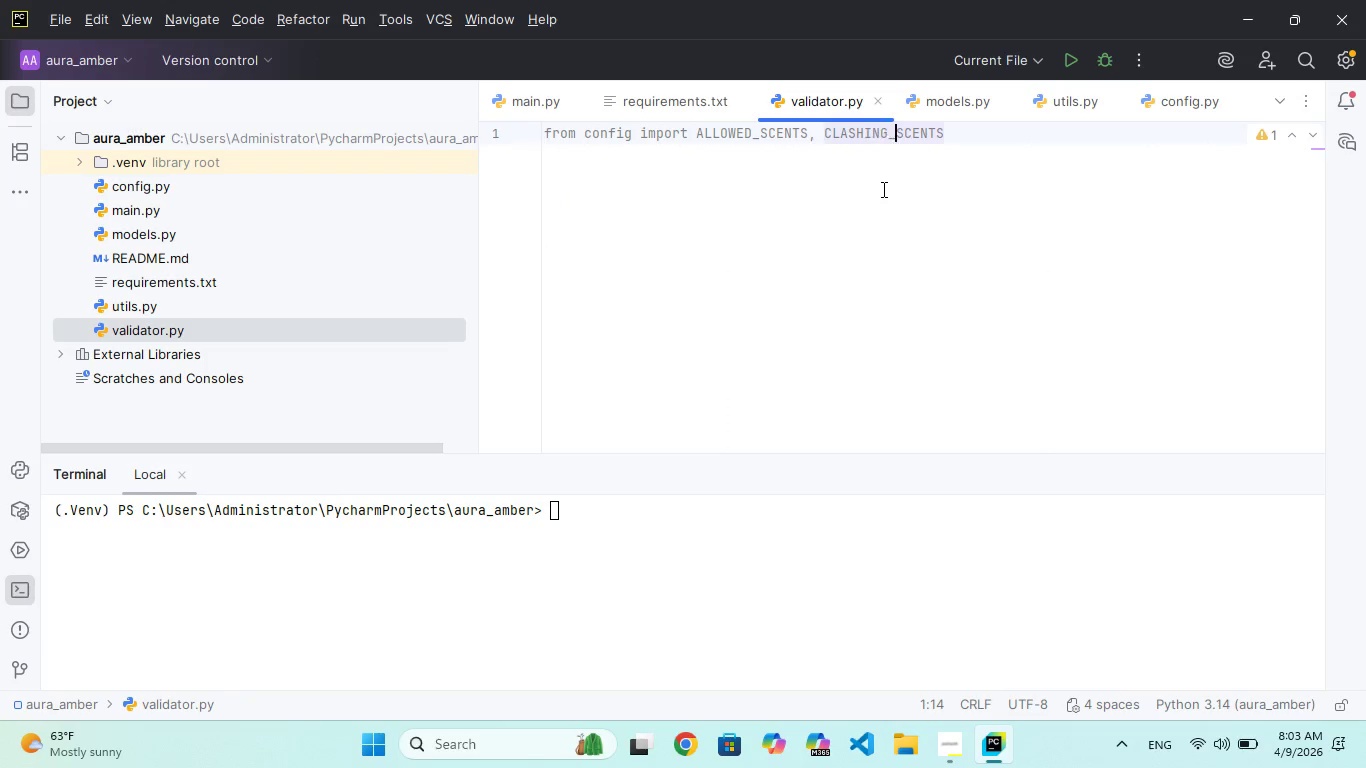 
key(ArrowRight)
 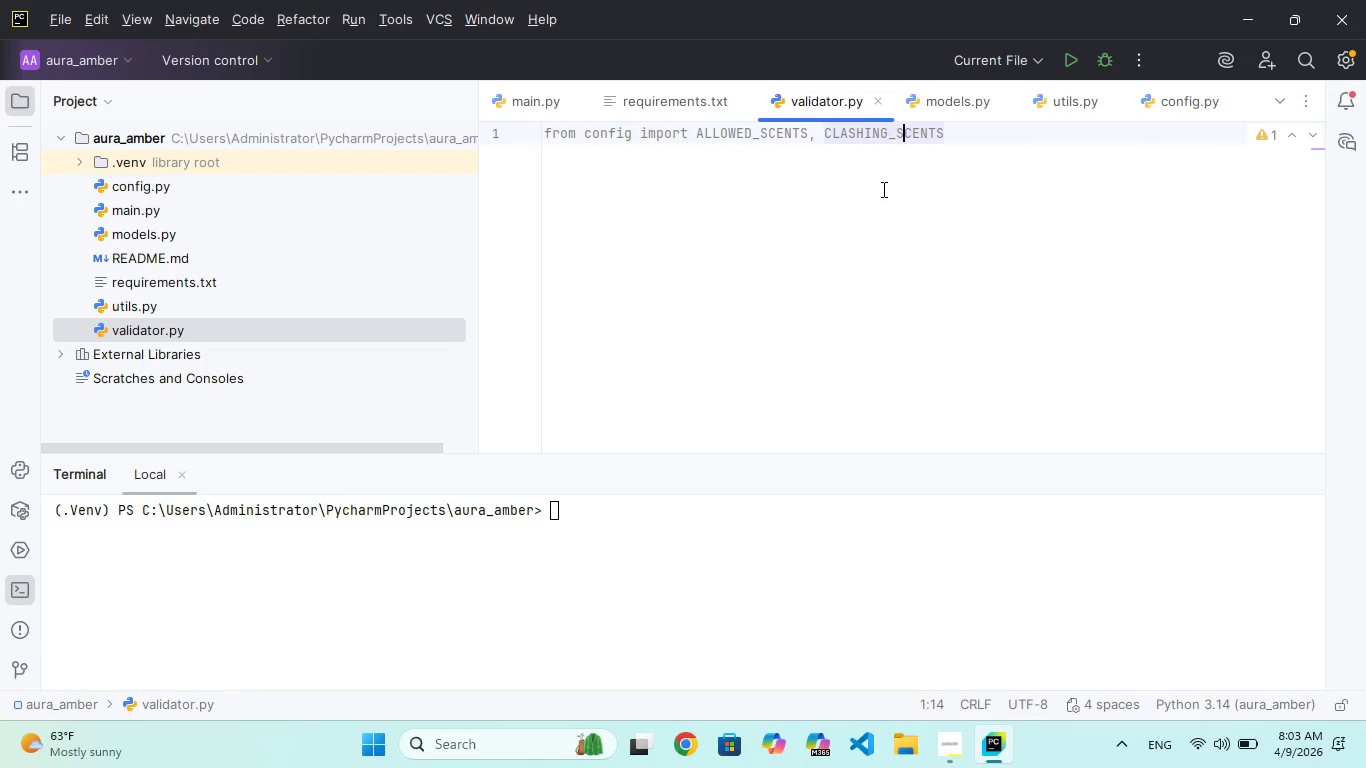 
key(ArrowRight)
 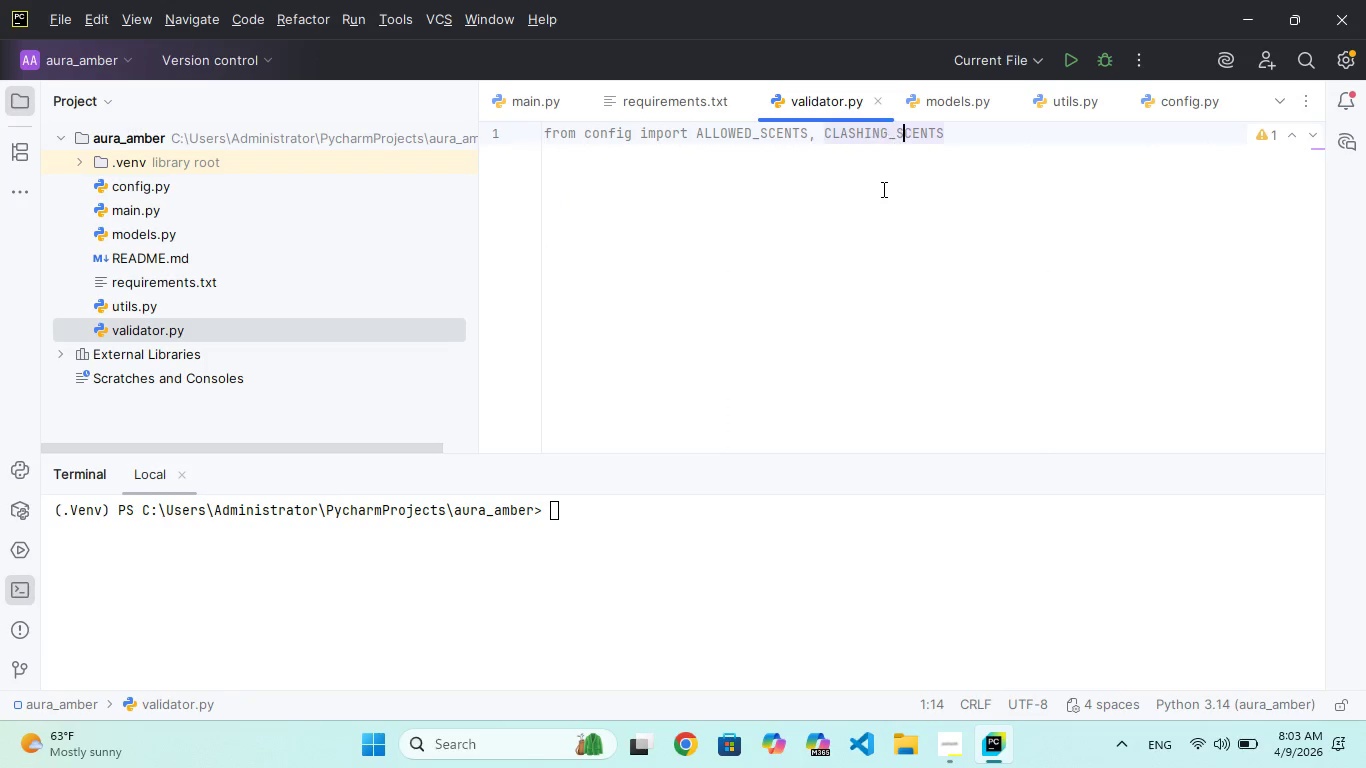 
key(ArrowRight)
 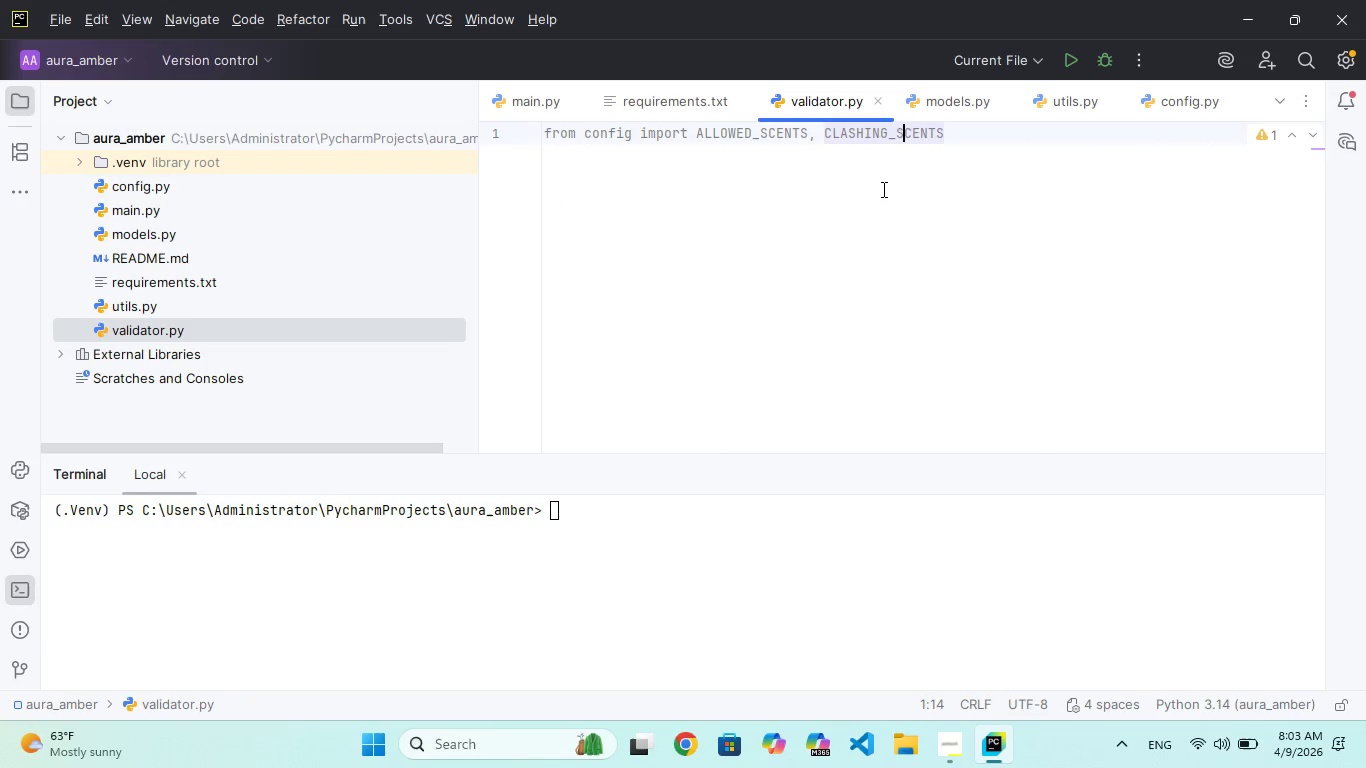 
key(ArrowRight)
 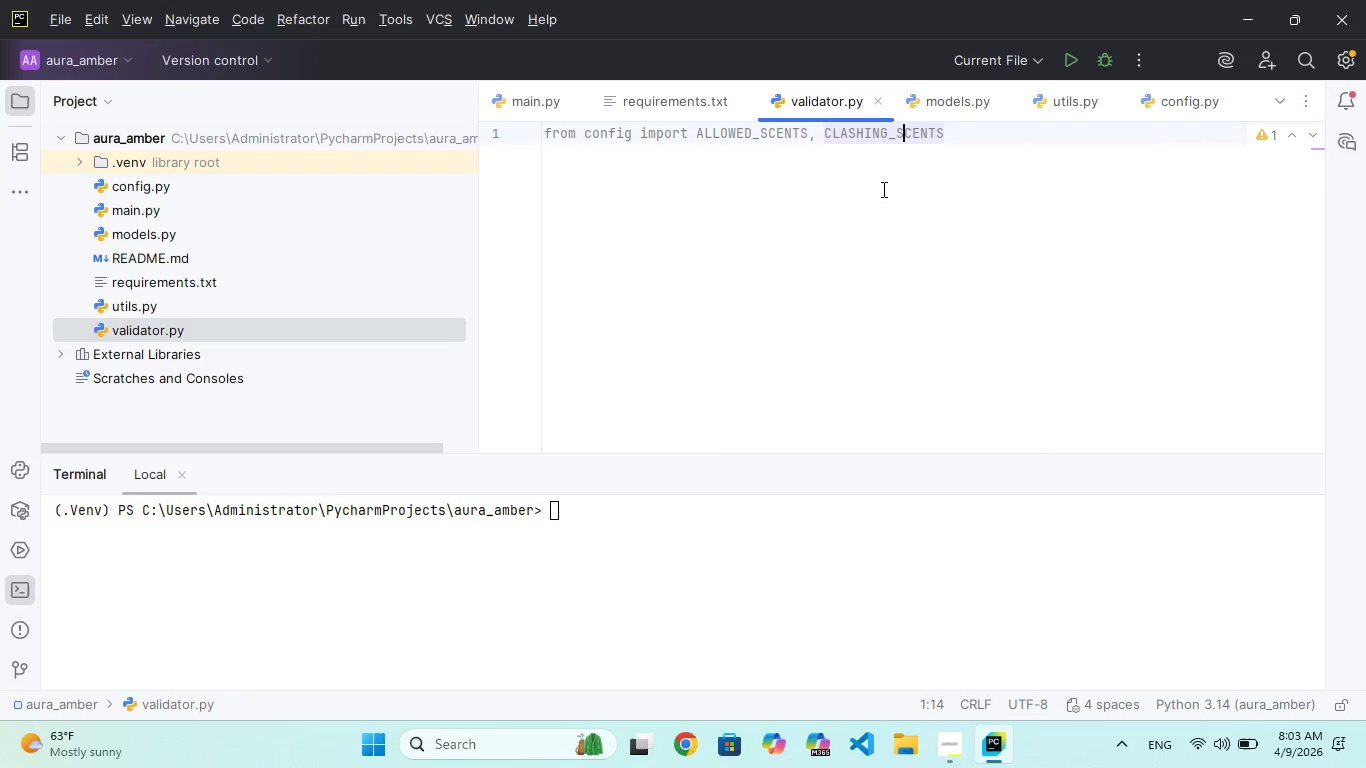 
key(ArrowRight)
 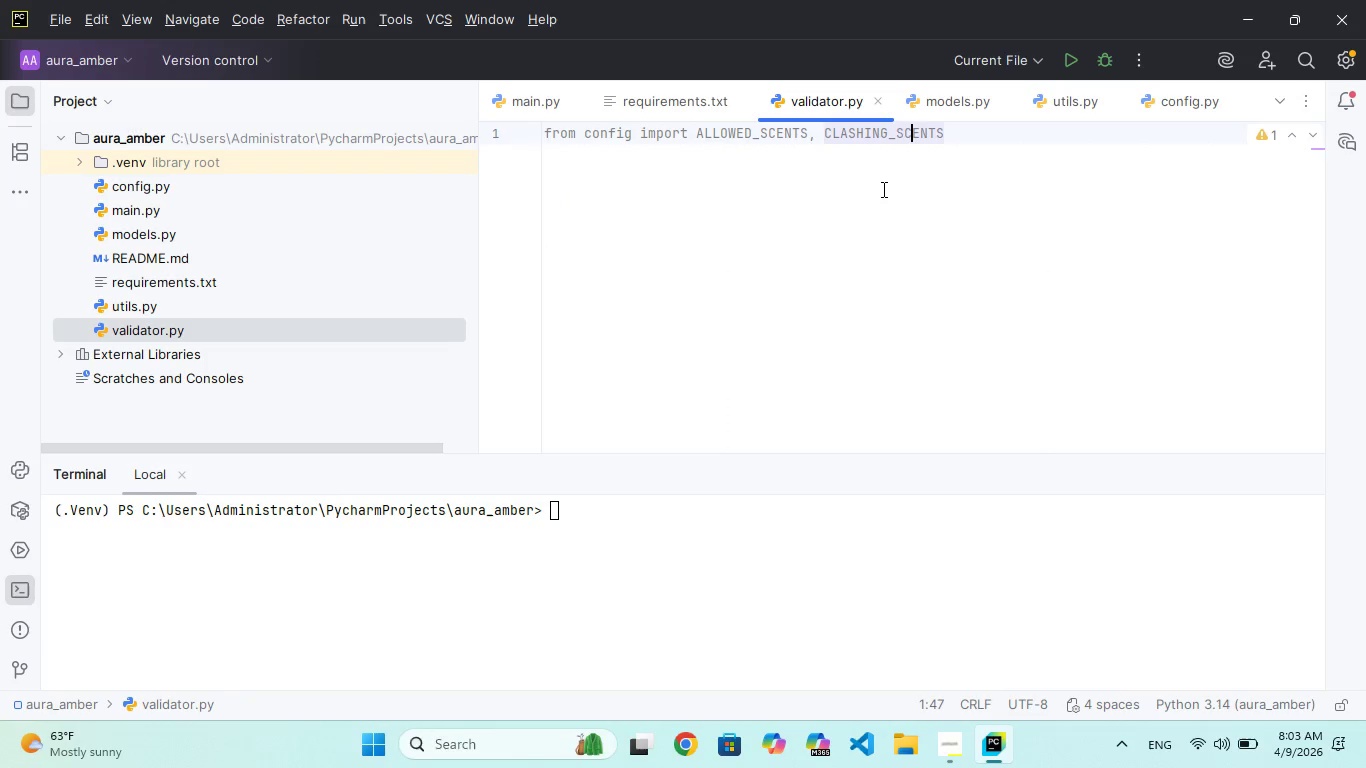 
key(ArrowRight)
 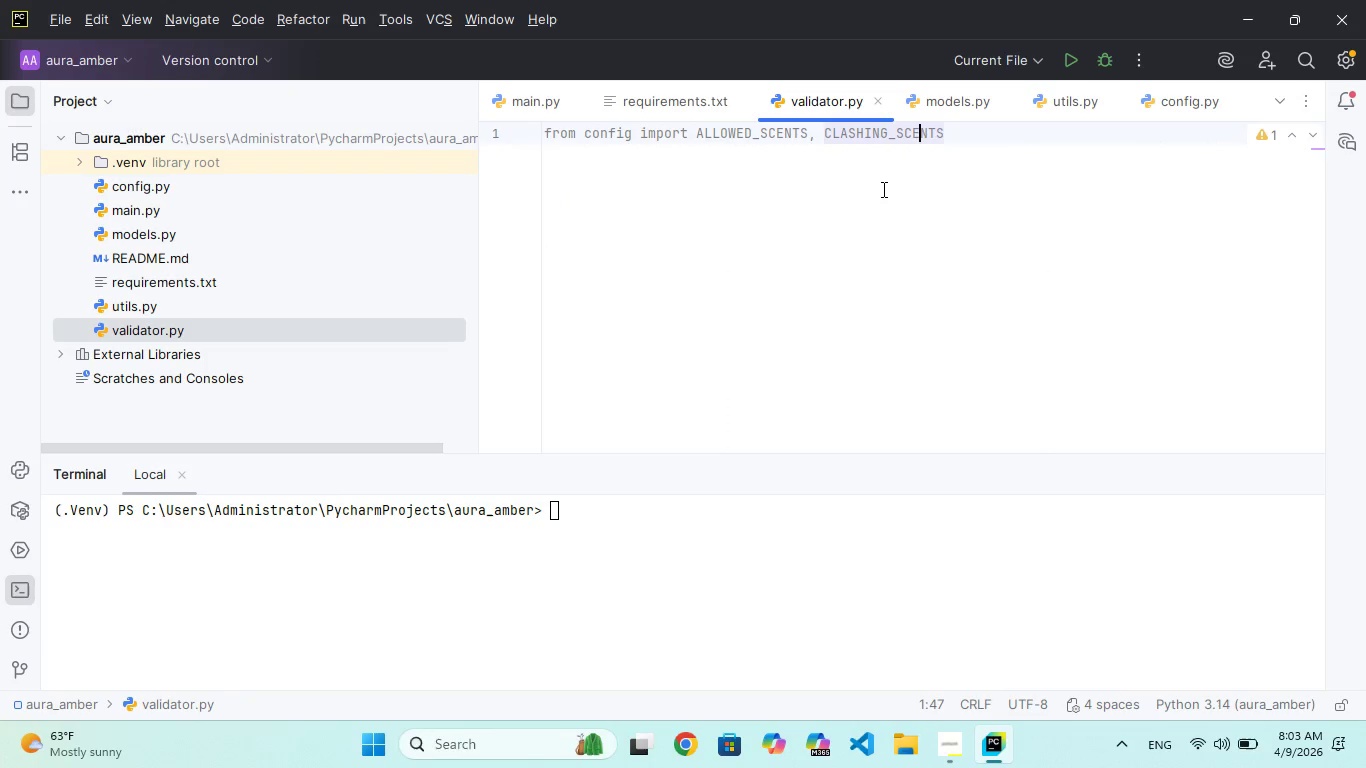 
key(ArrowRight)
 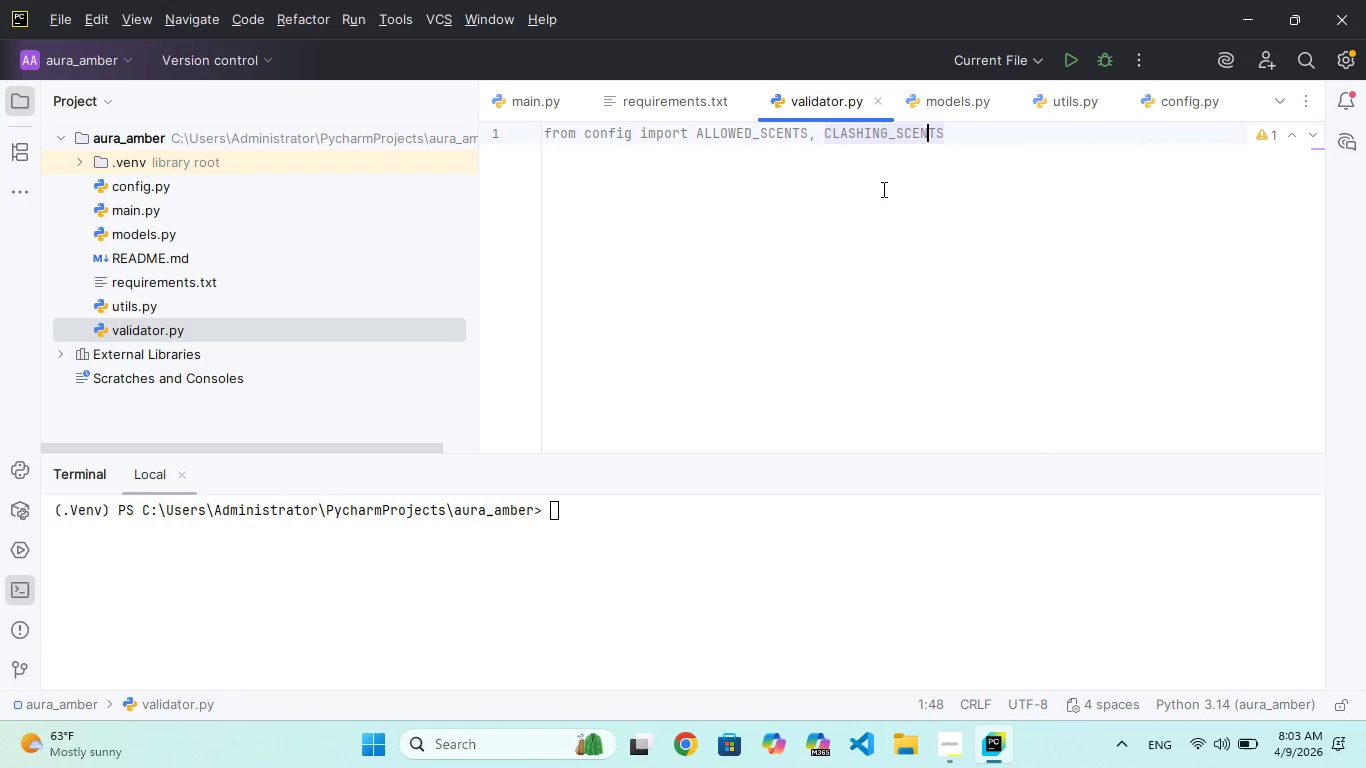 
key(ArrowRight)
 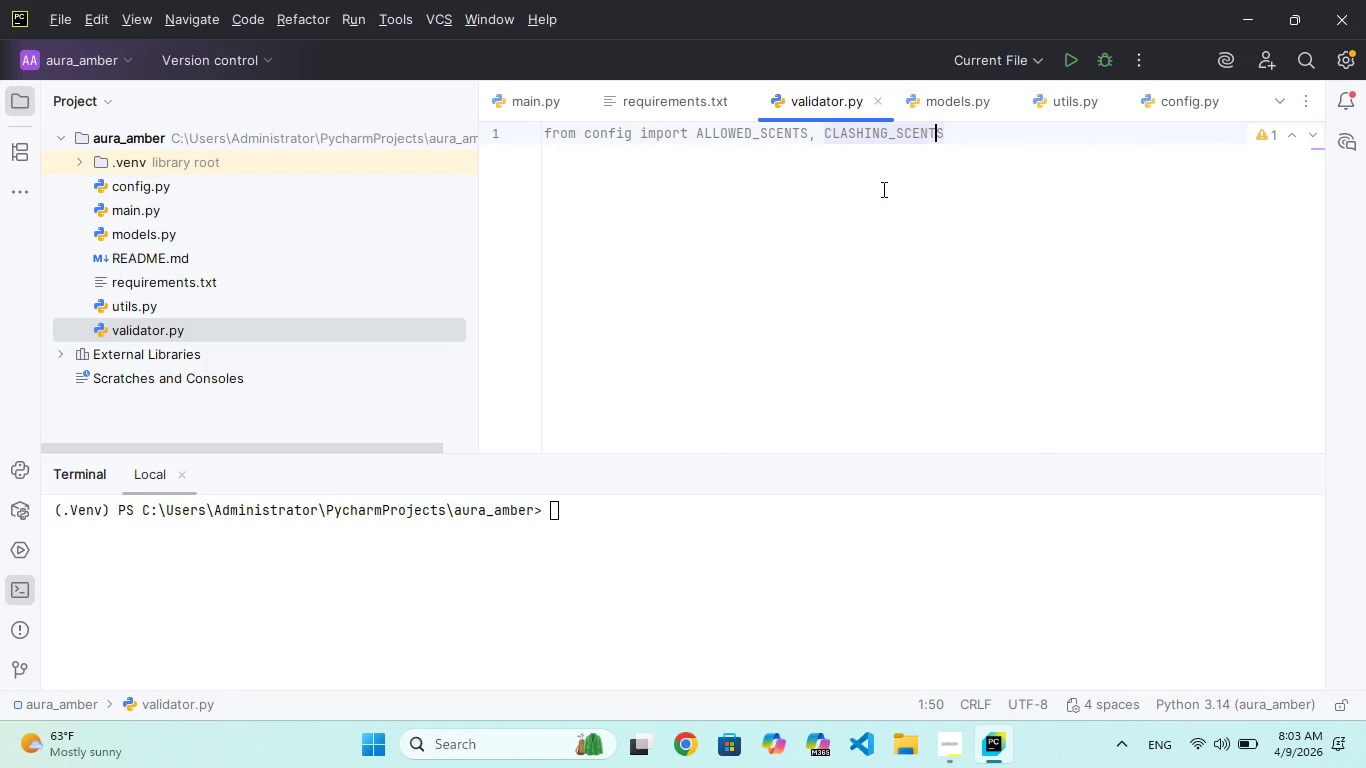 
key(ArrowRight)
 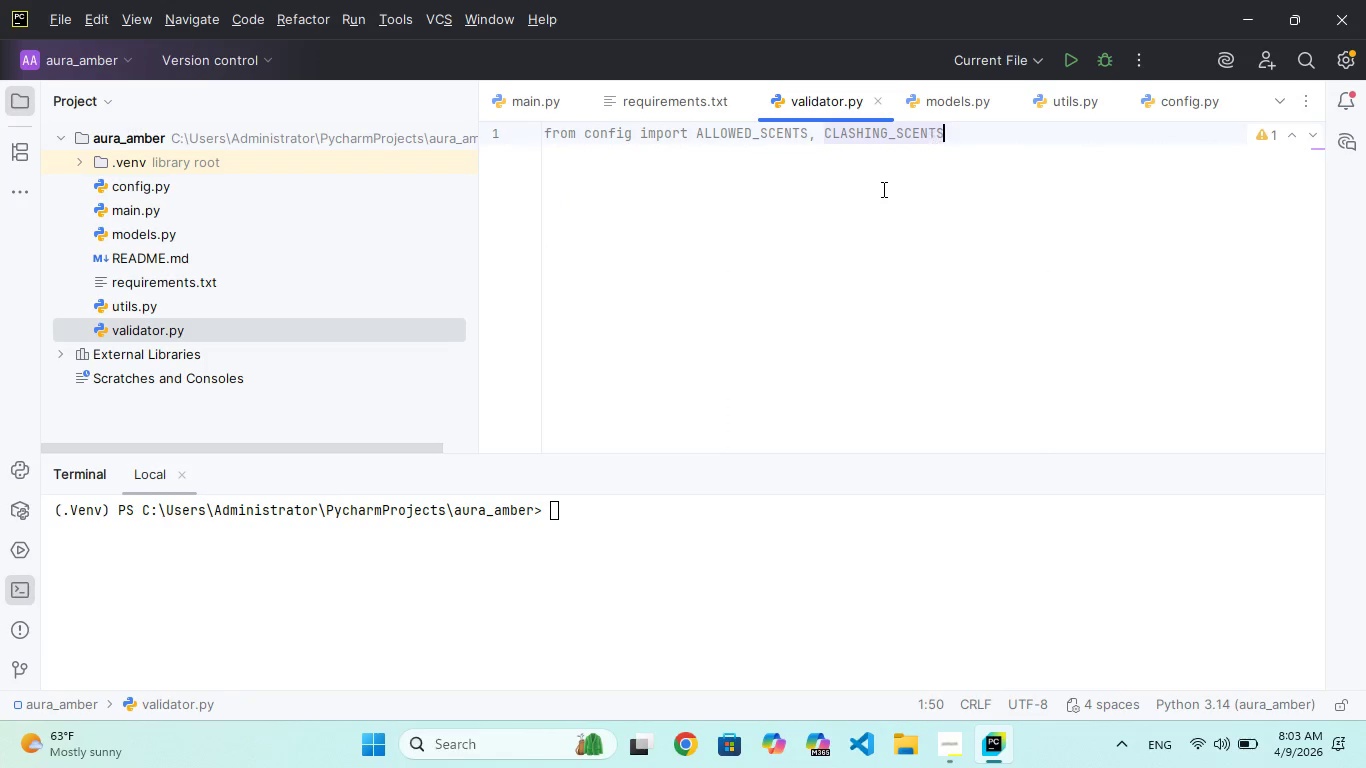 
key(ArrowRight)
 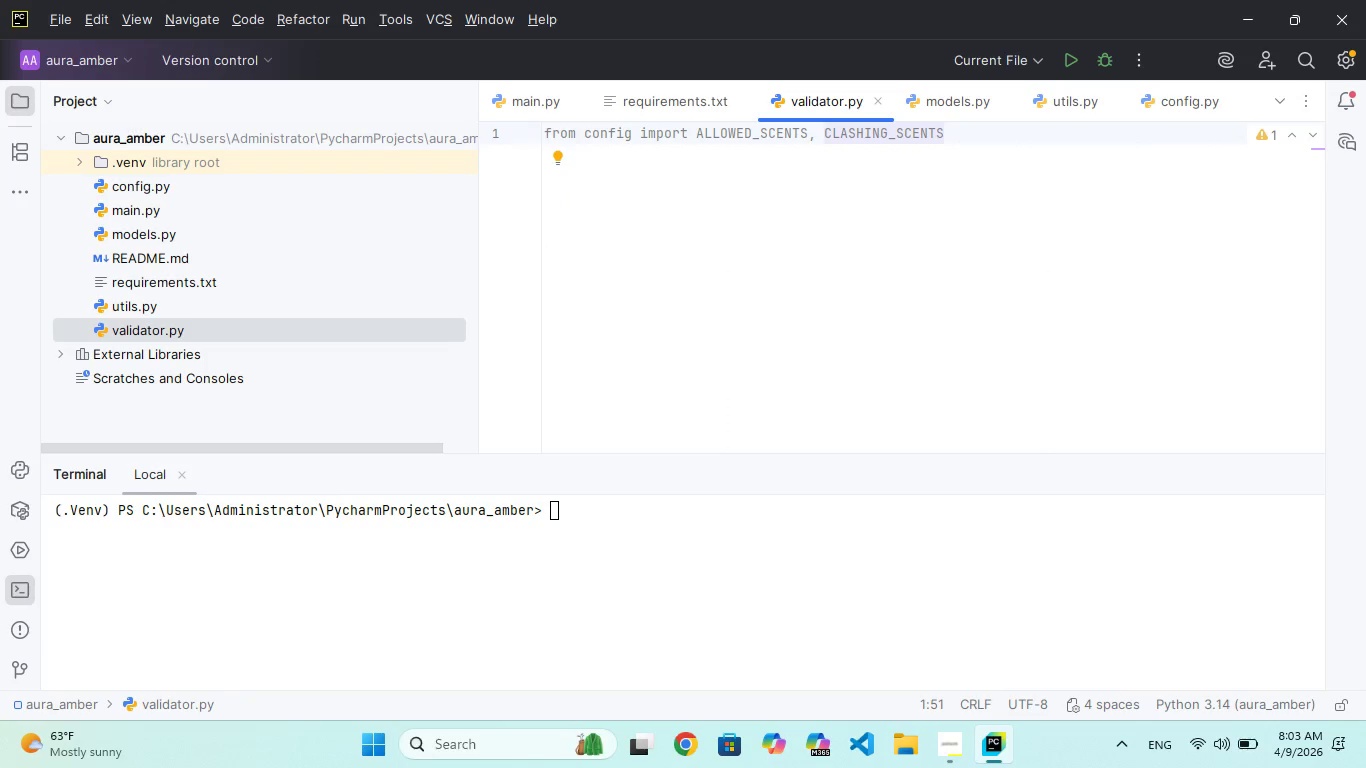 
key(Enter)
 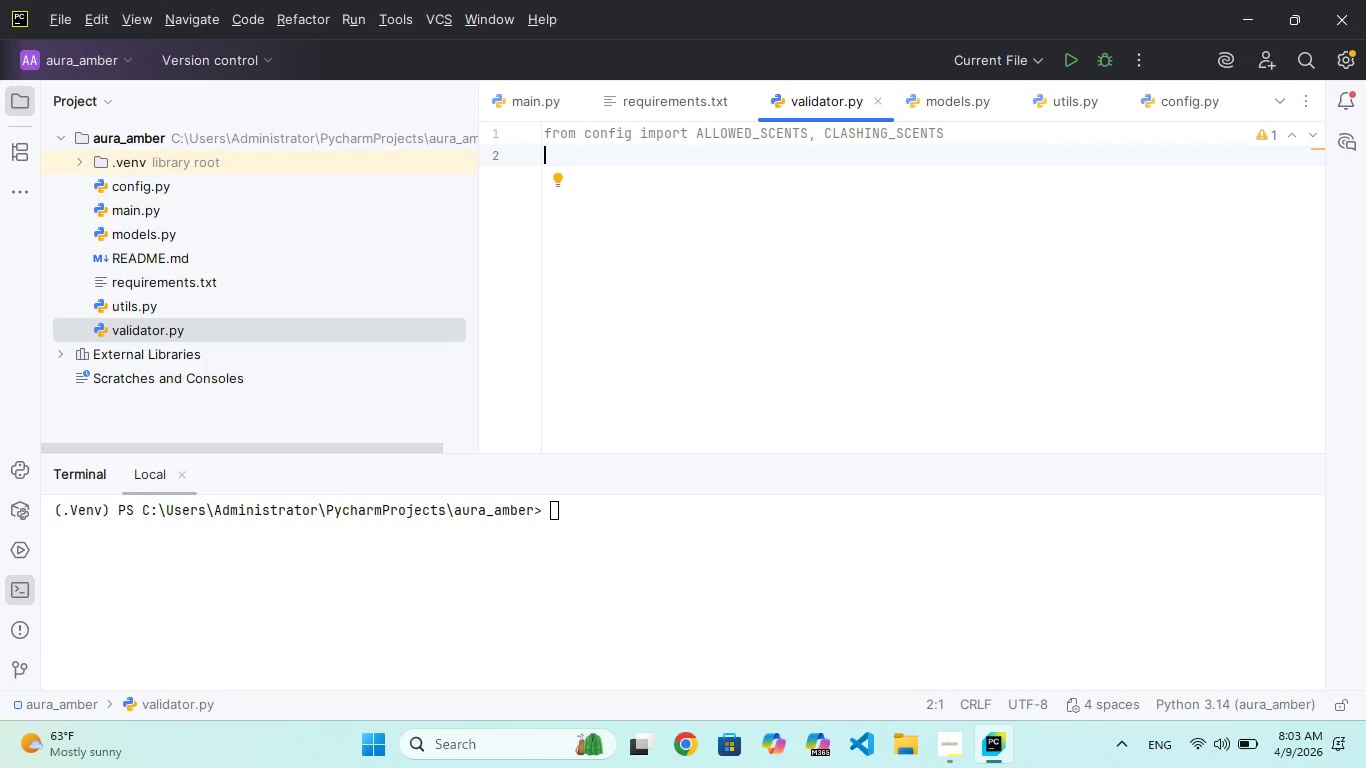 
wait(9.84)
 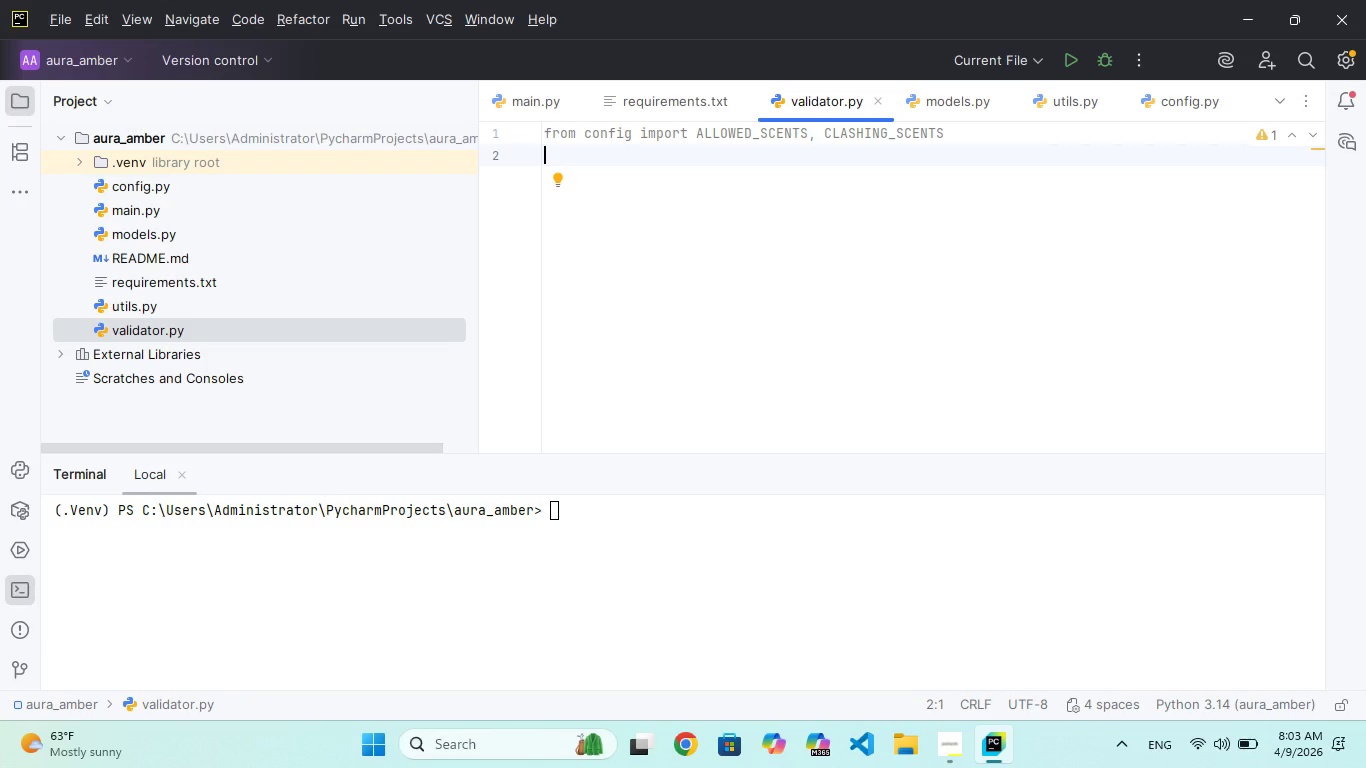 
key(Enter)
 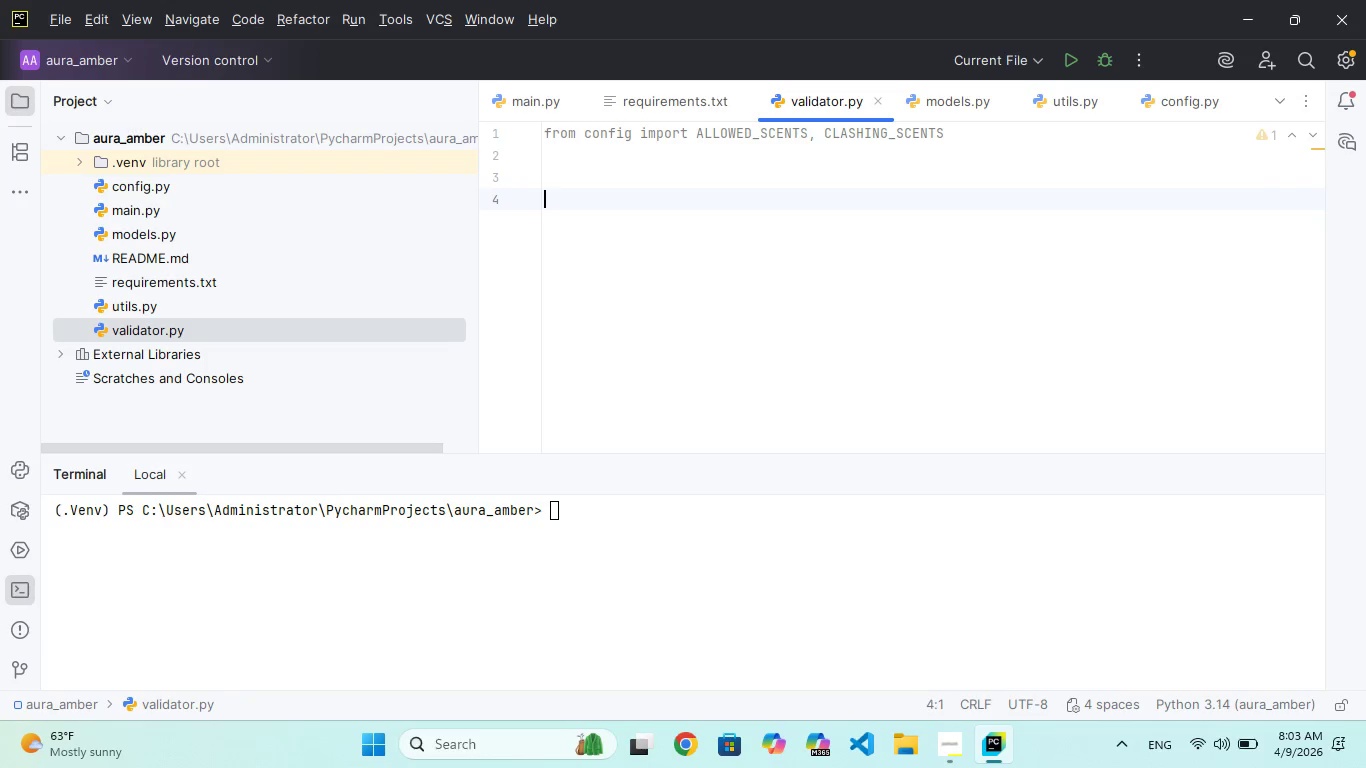 
key(Enter)
 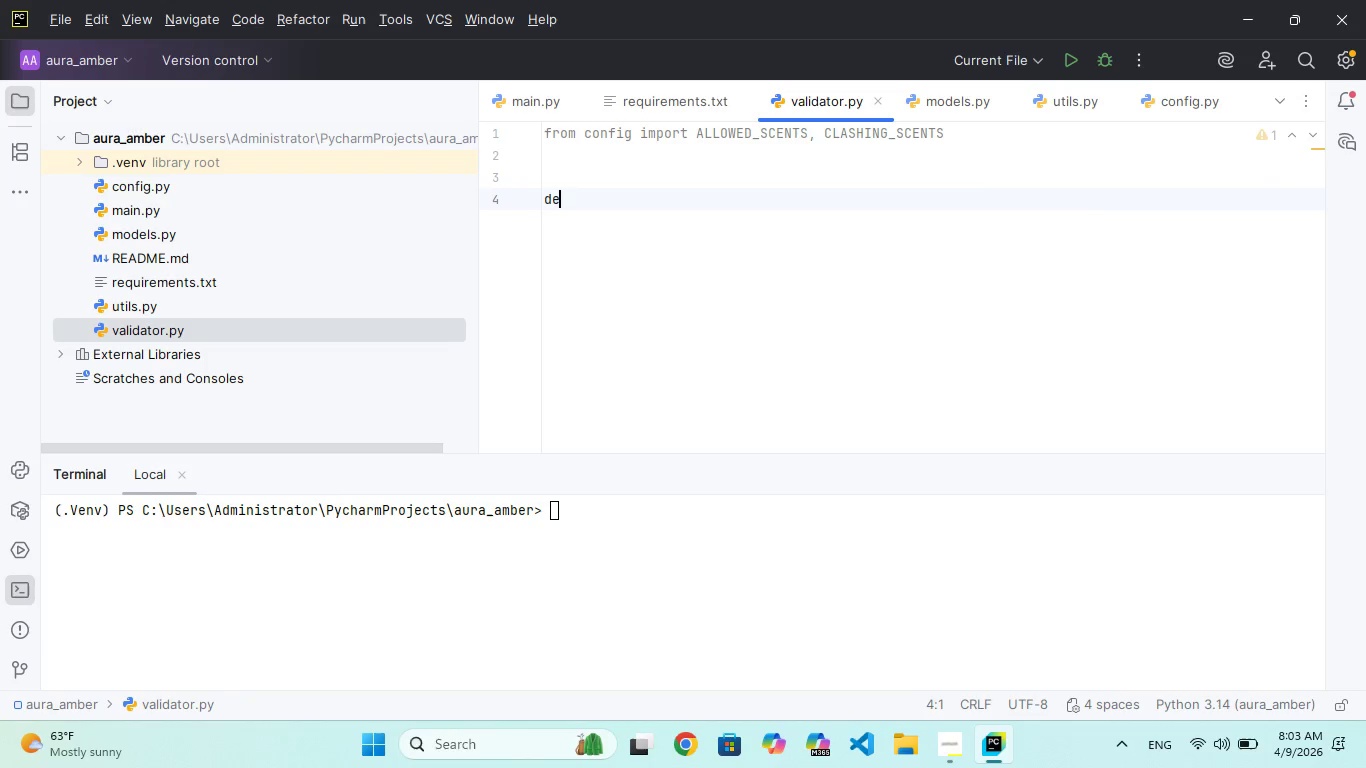 
type(def validaet)
key(Backspace)
key(Backspace)
type(te )
key(Backspace)
type(_scents()
 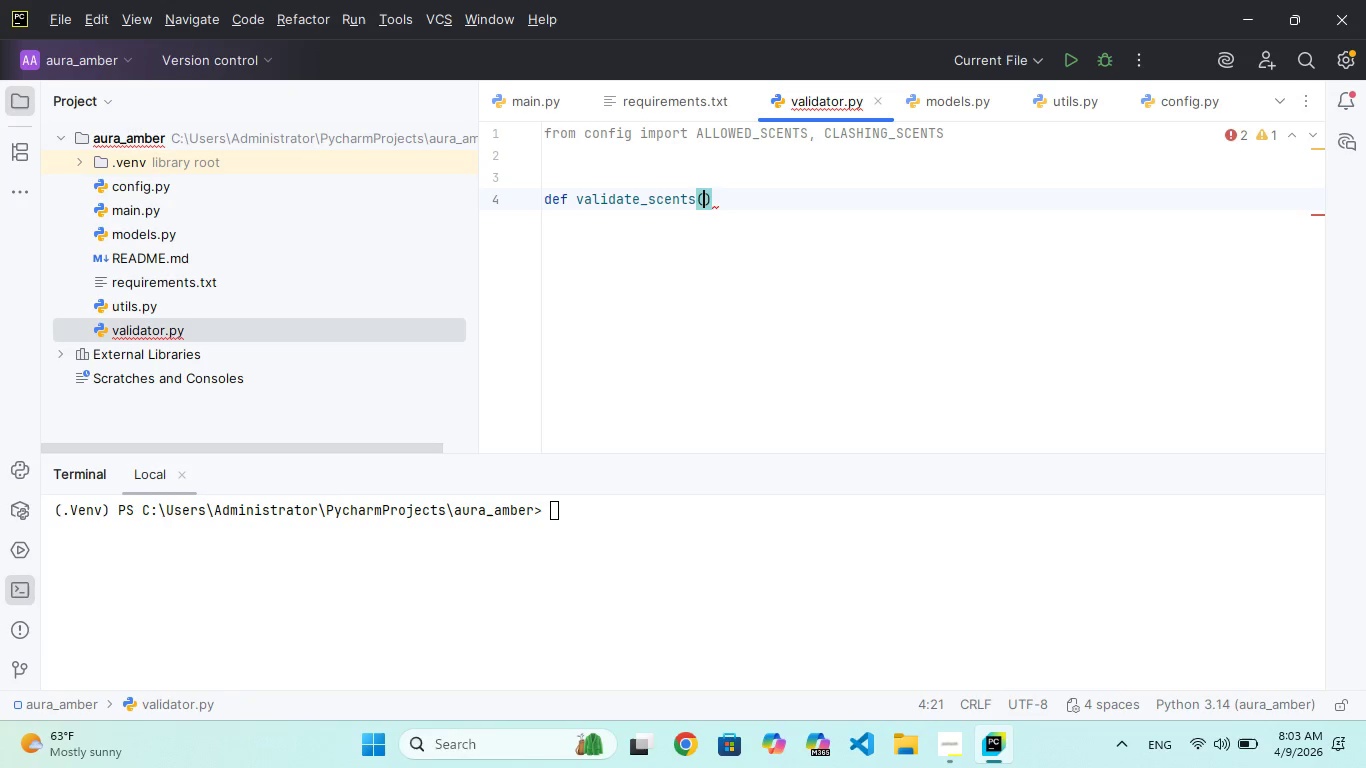 
hold_key(key=S, duration=0.34)
 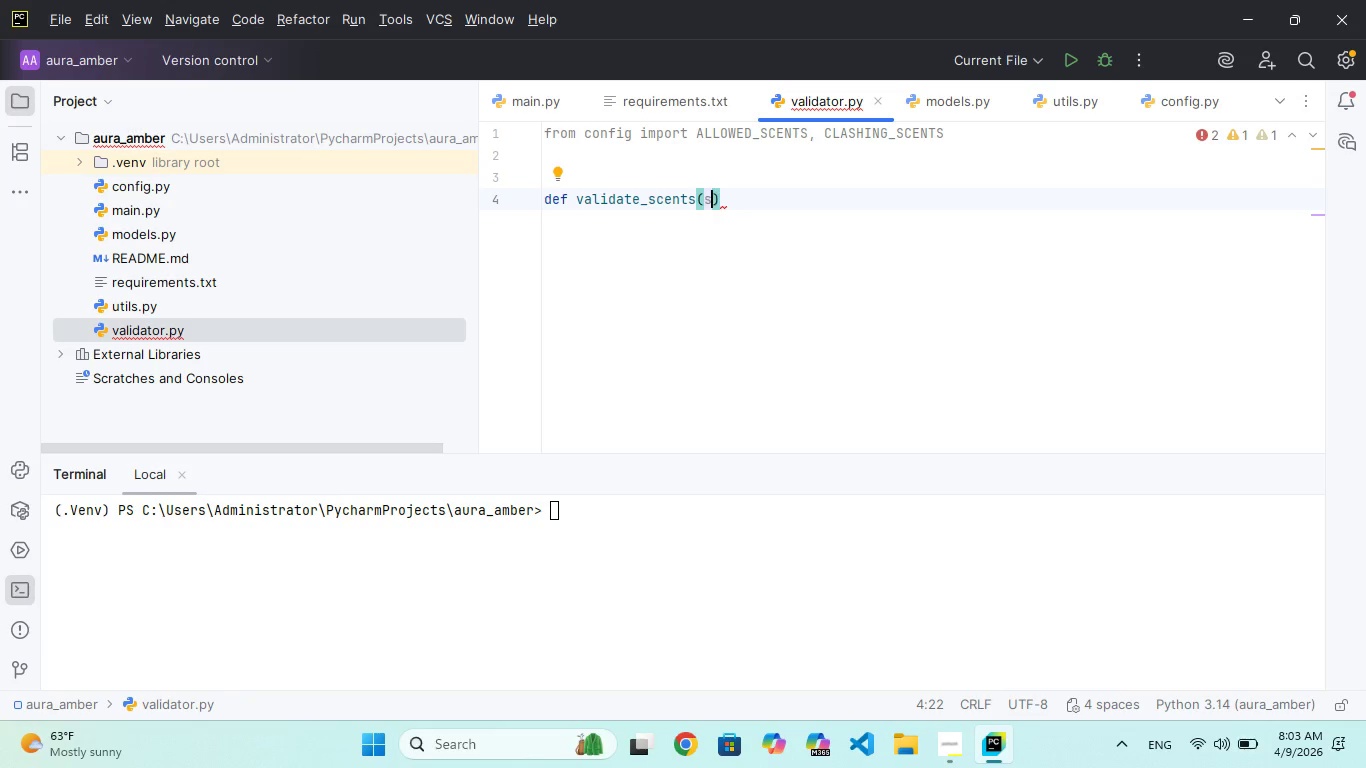 
type(cents: list)
 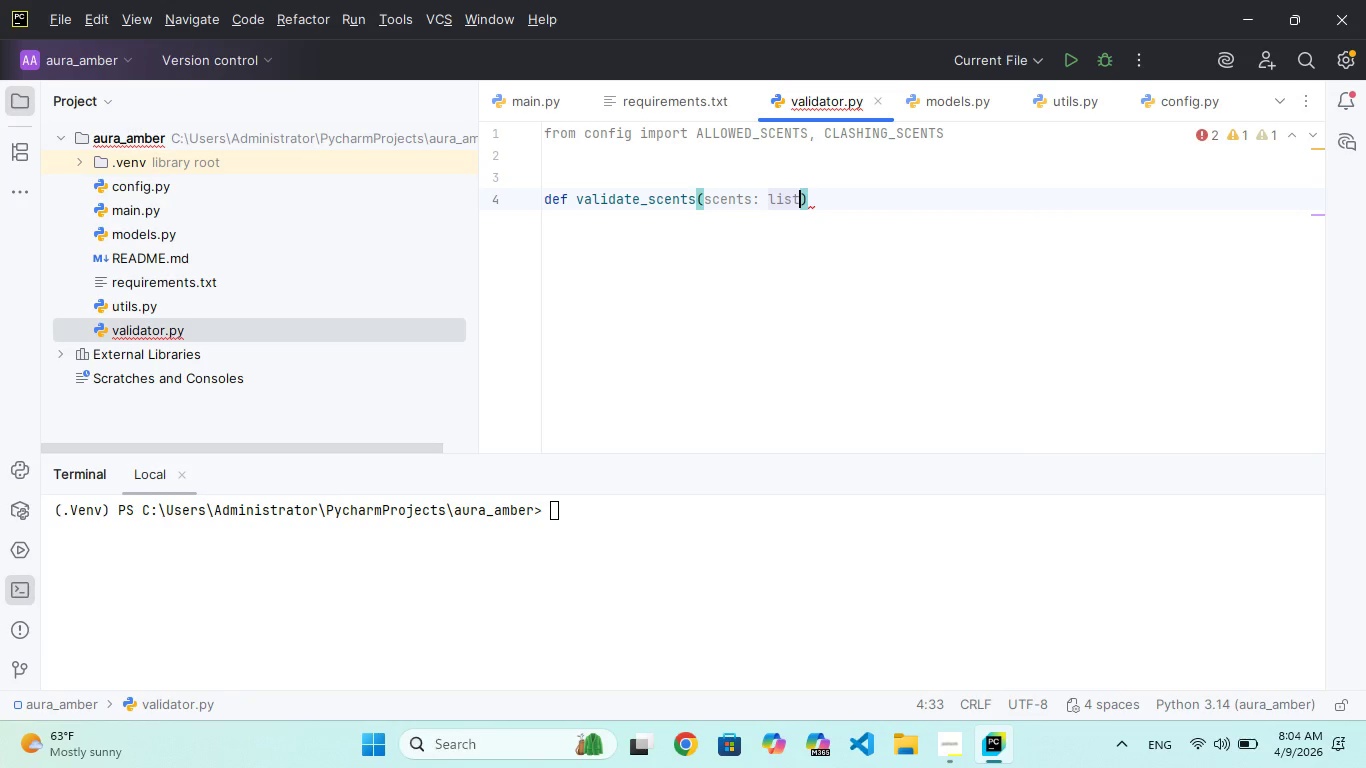 
key(ArrowRight)
 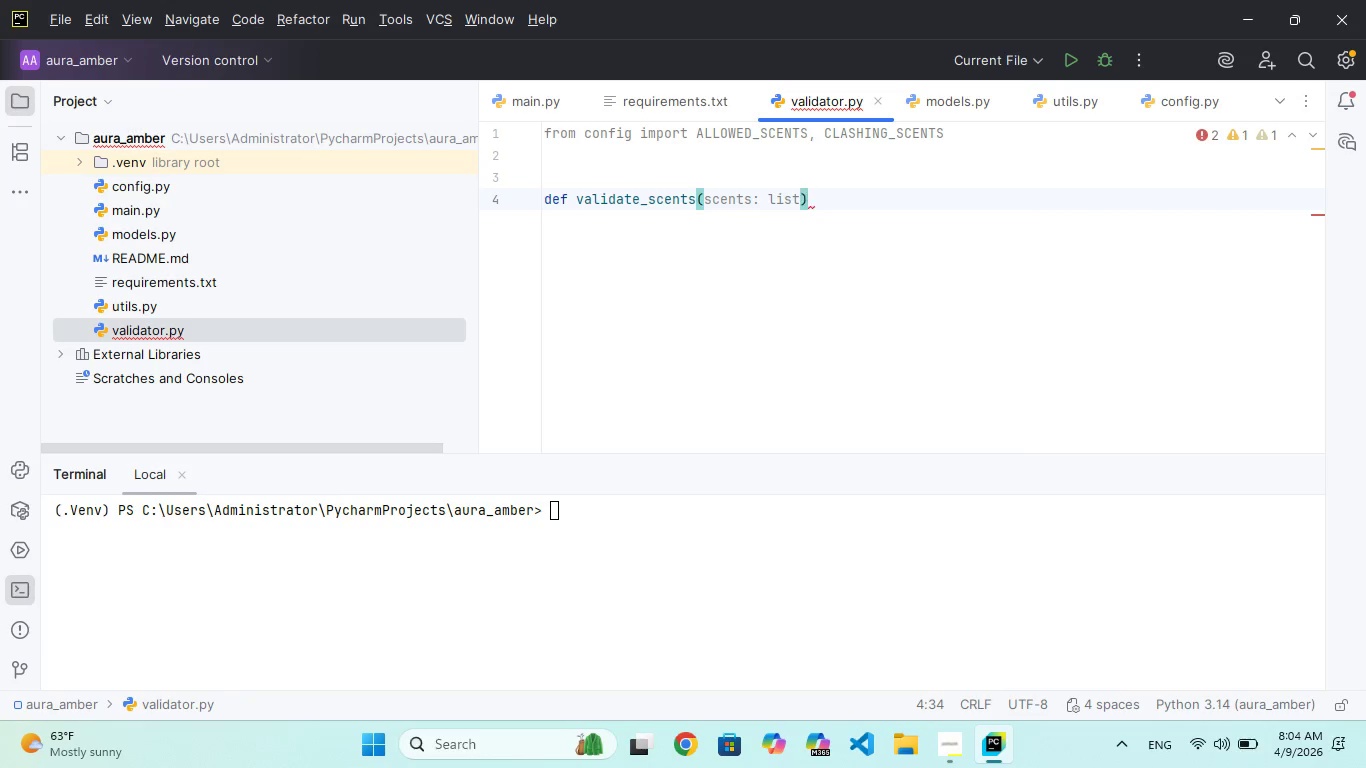 
key(Shift+Semicolon)
 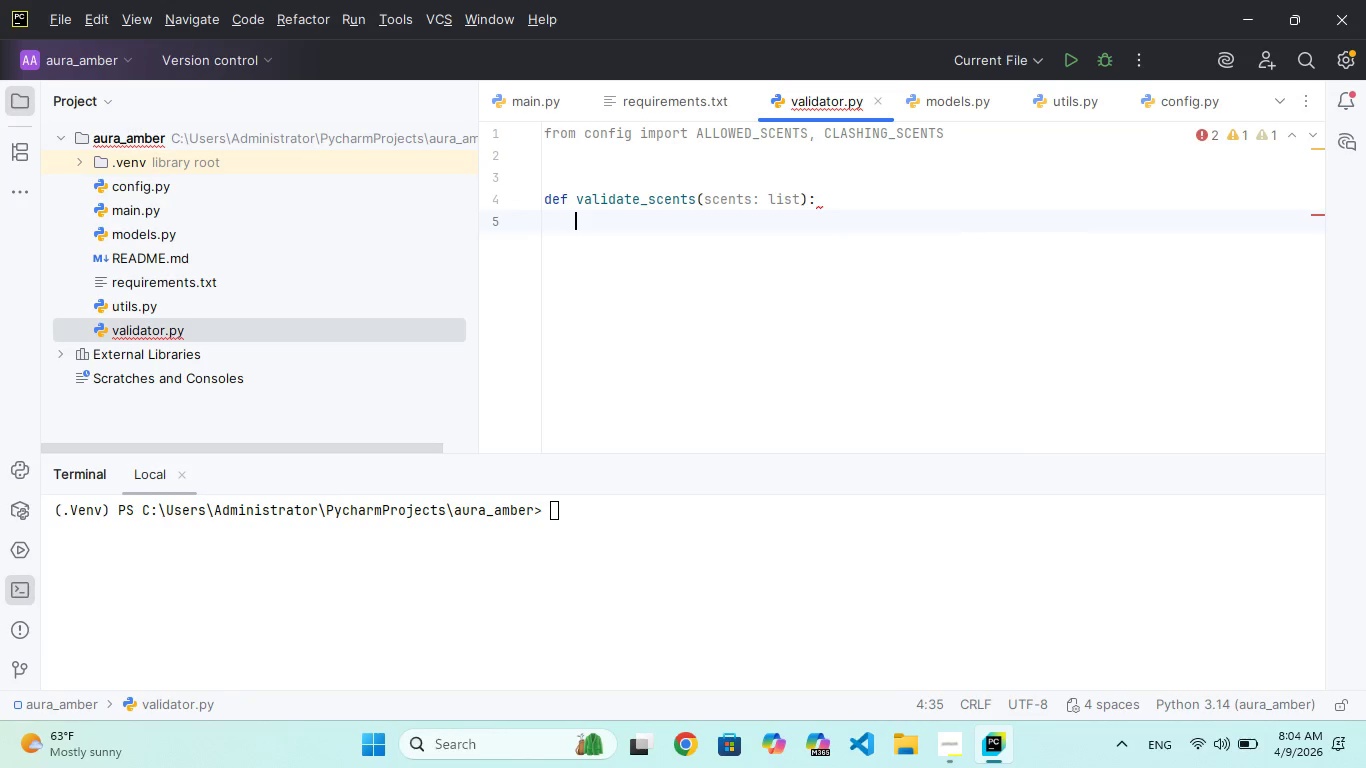 
key(Enter)
 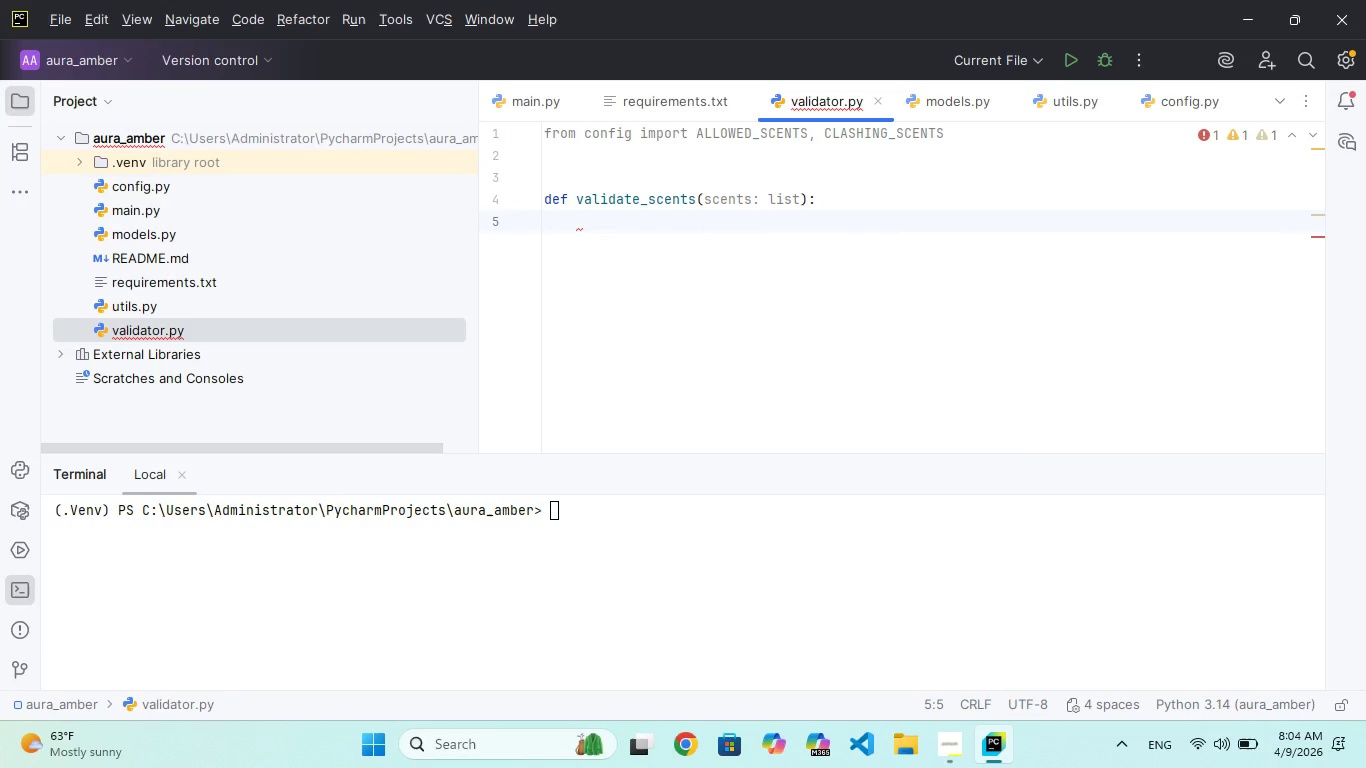 
type(for scent)
 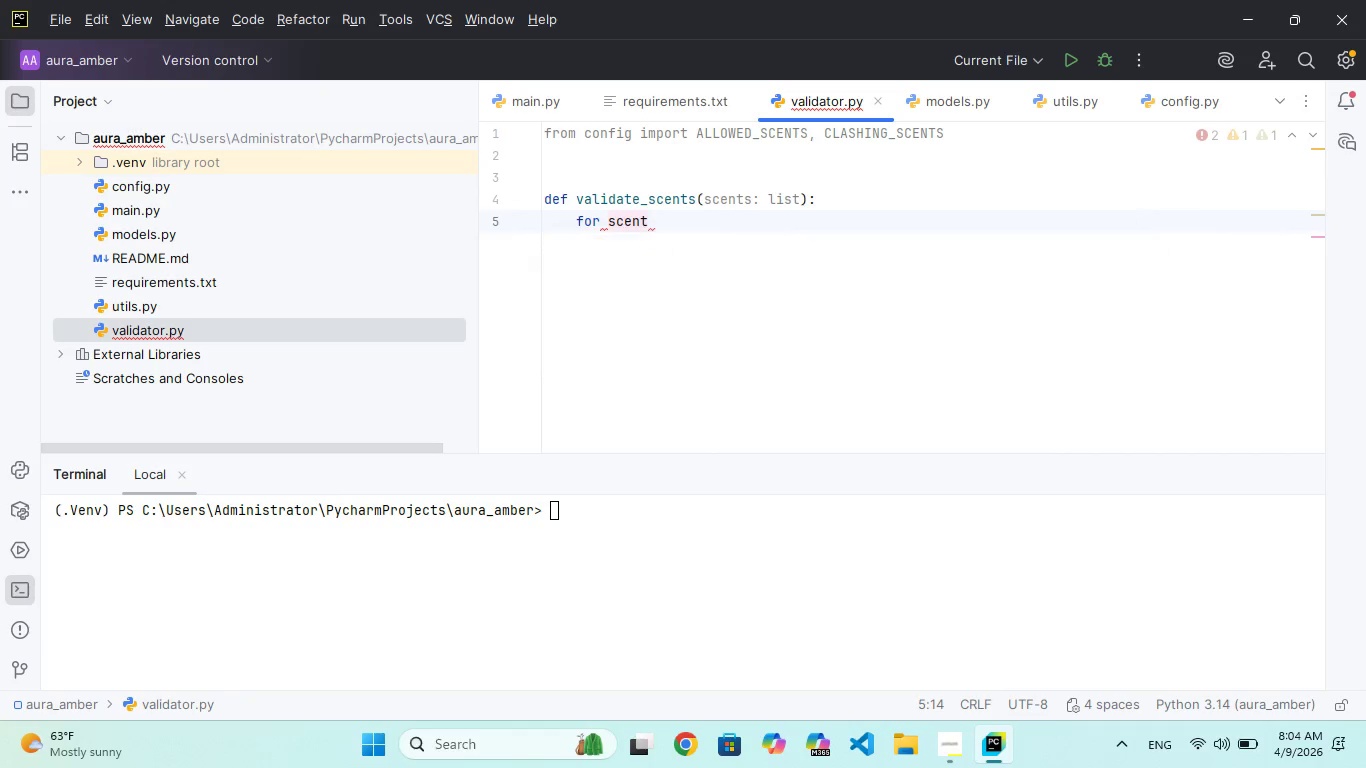 
key(Enter)
 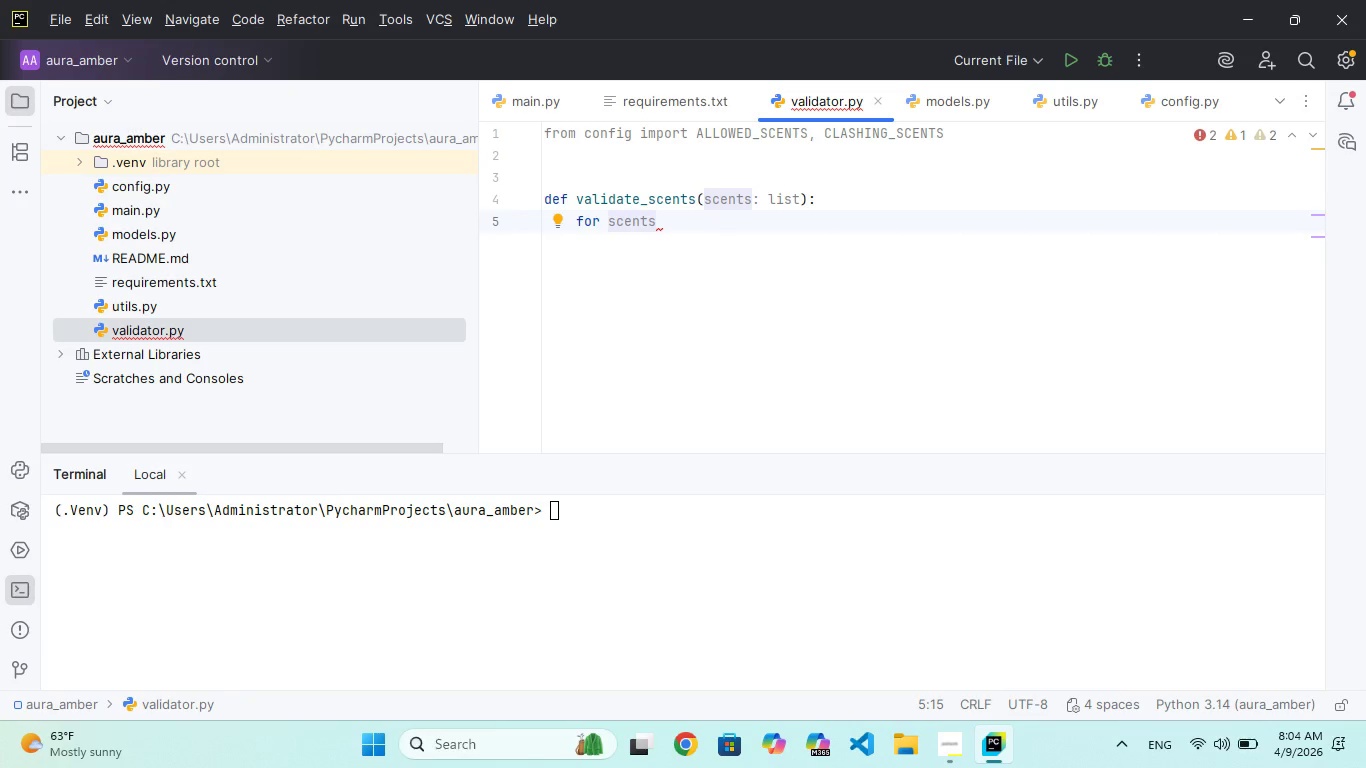 
key(Backspace)
type( in scents)
 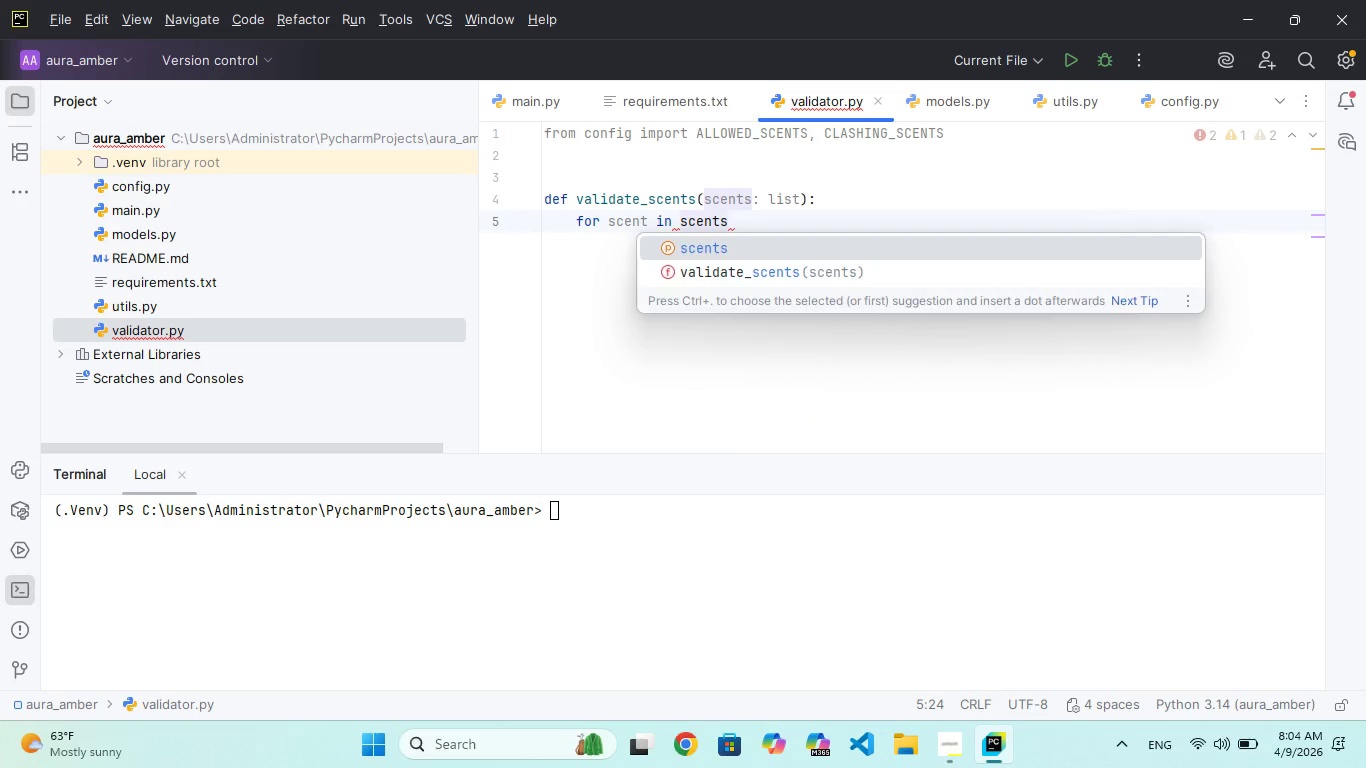 
key(Enter)
 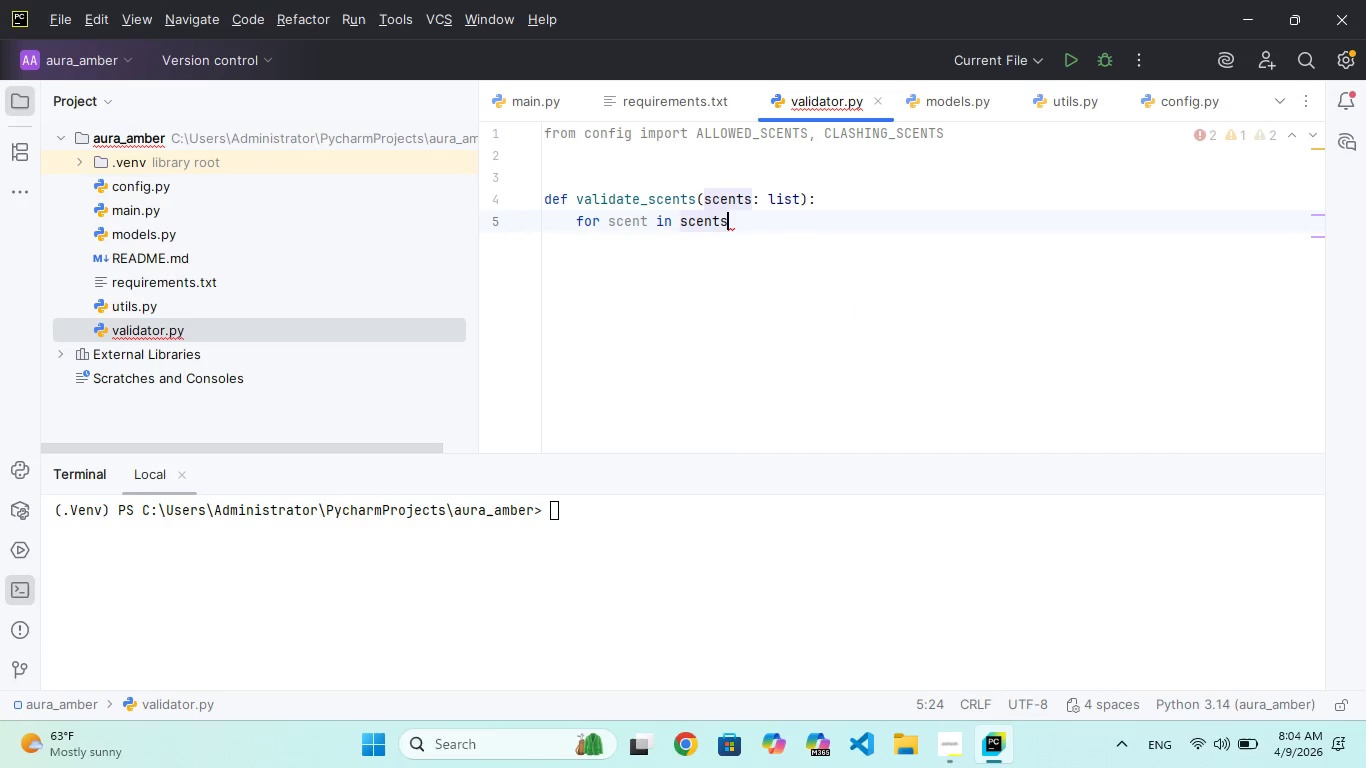 
key(Shift+Semicolon)
 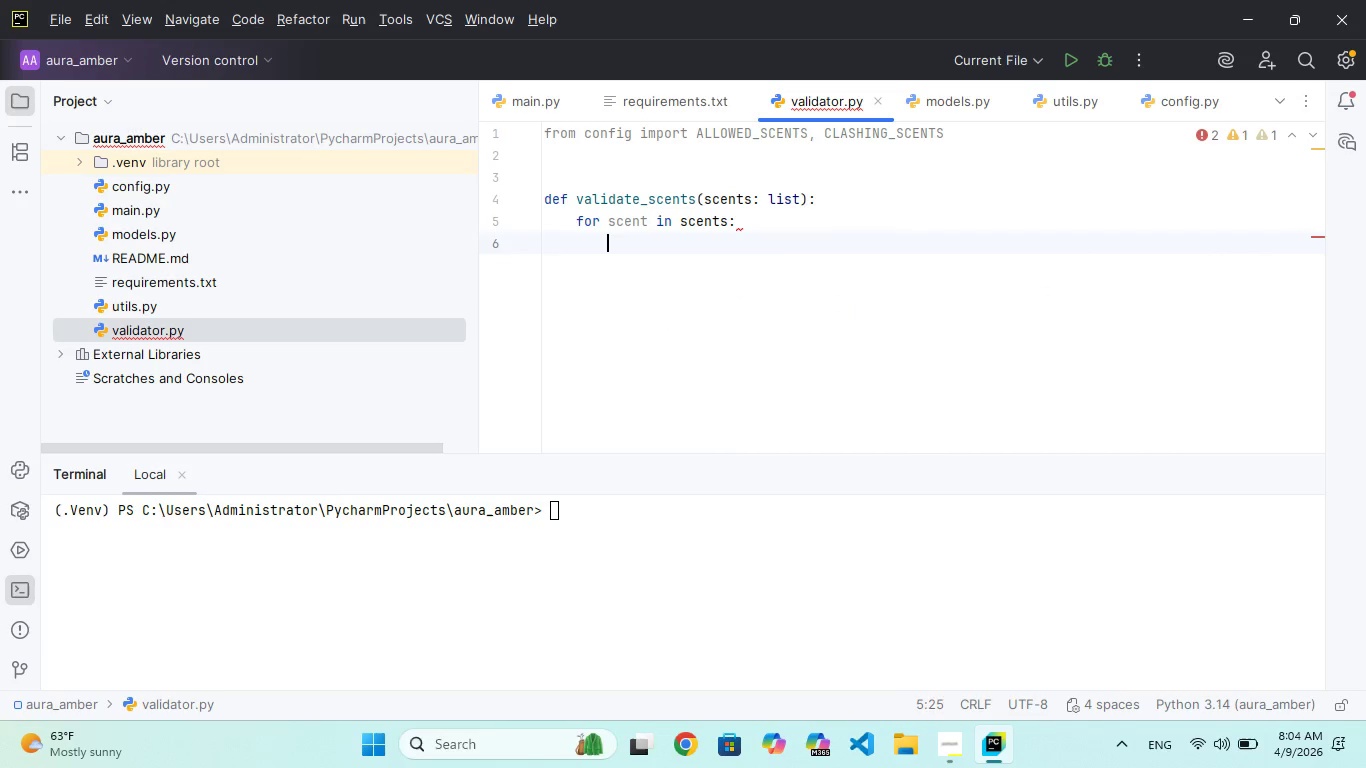 
key(Enter)
 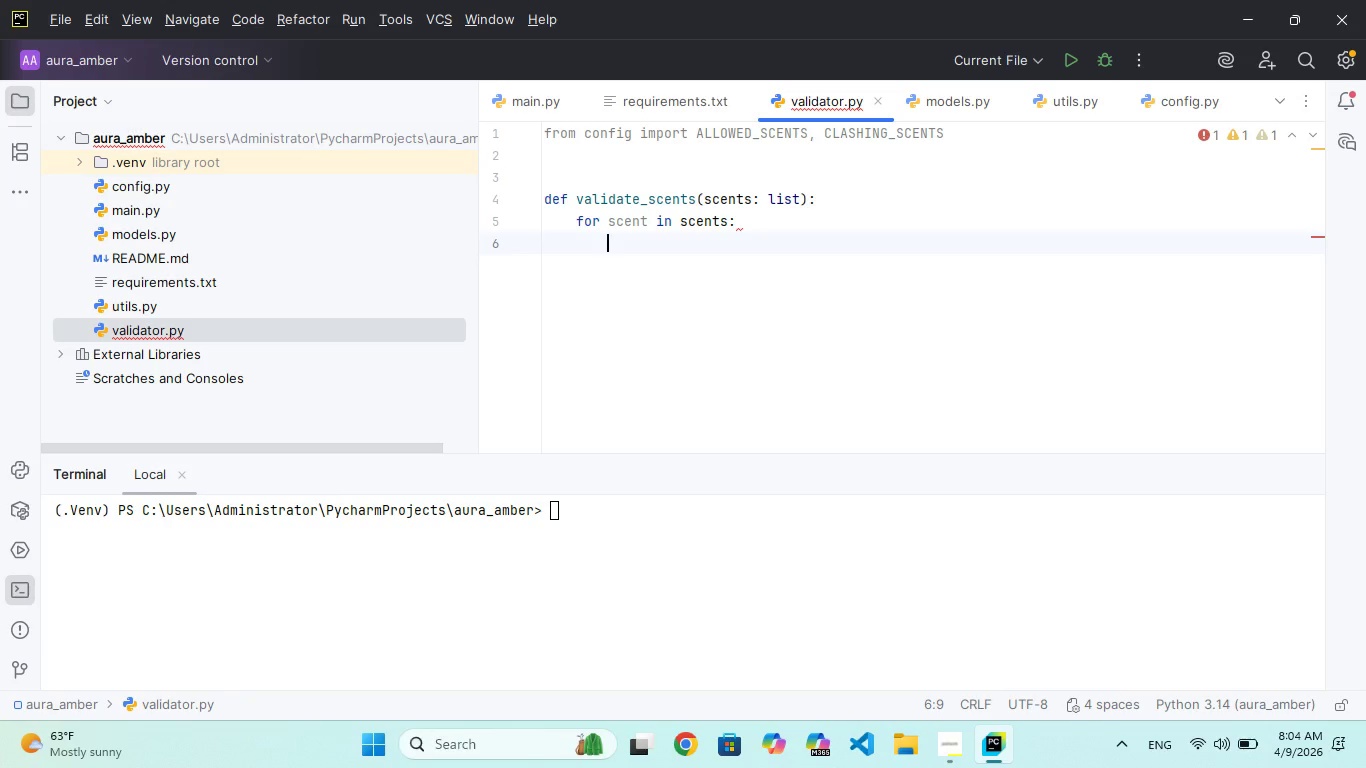 
type(if sent)
 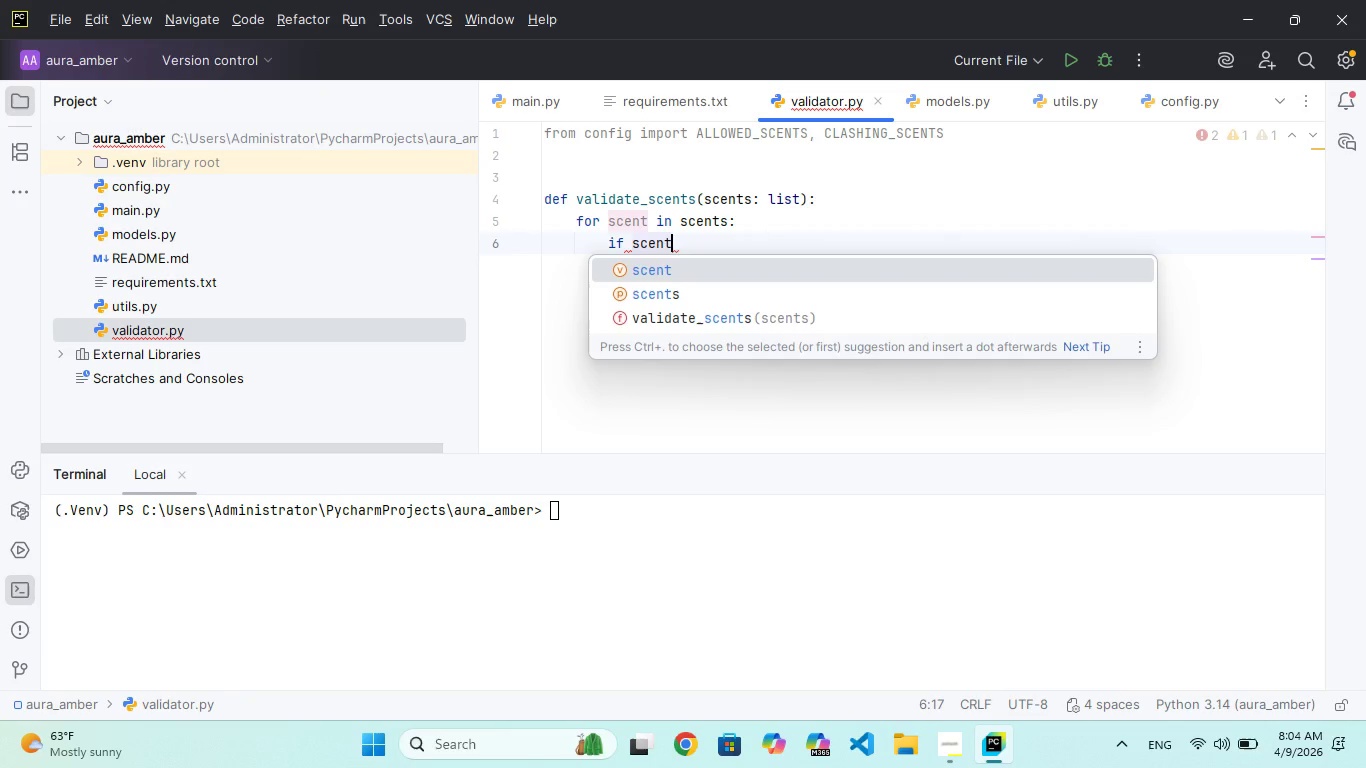 
hold_key(key=C, duration=0.33)
 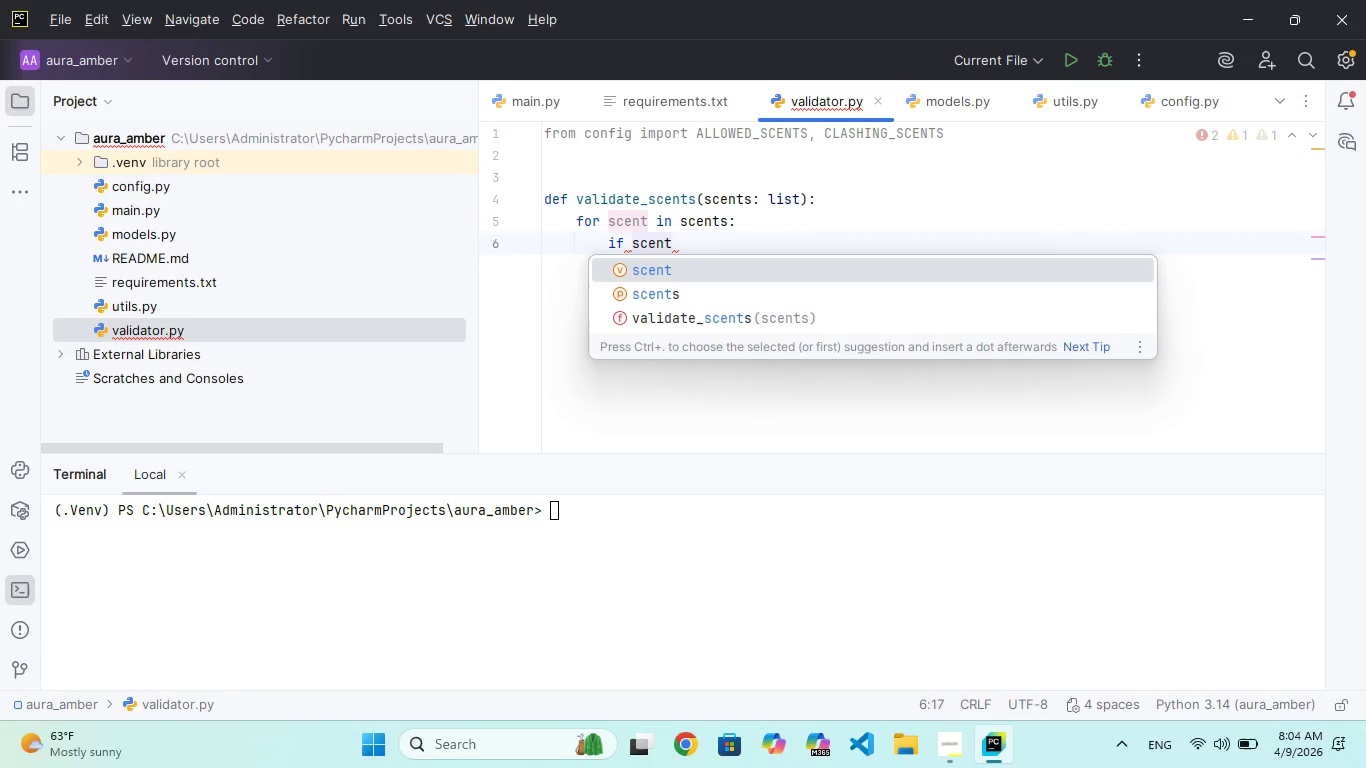 
key(Enter)
 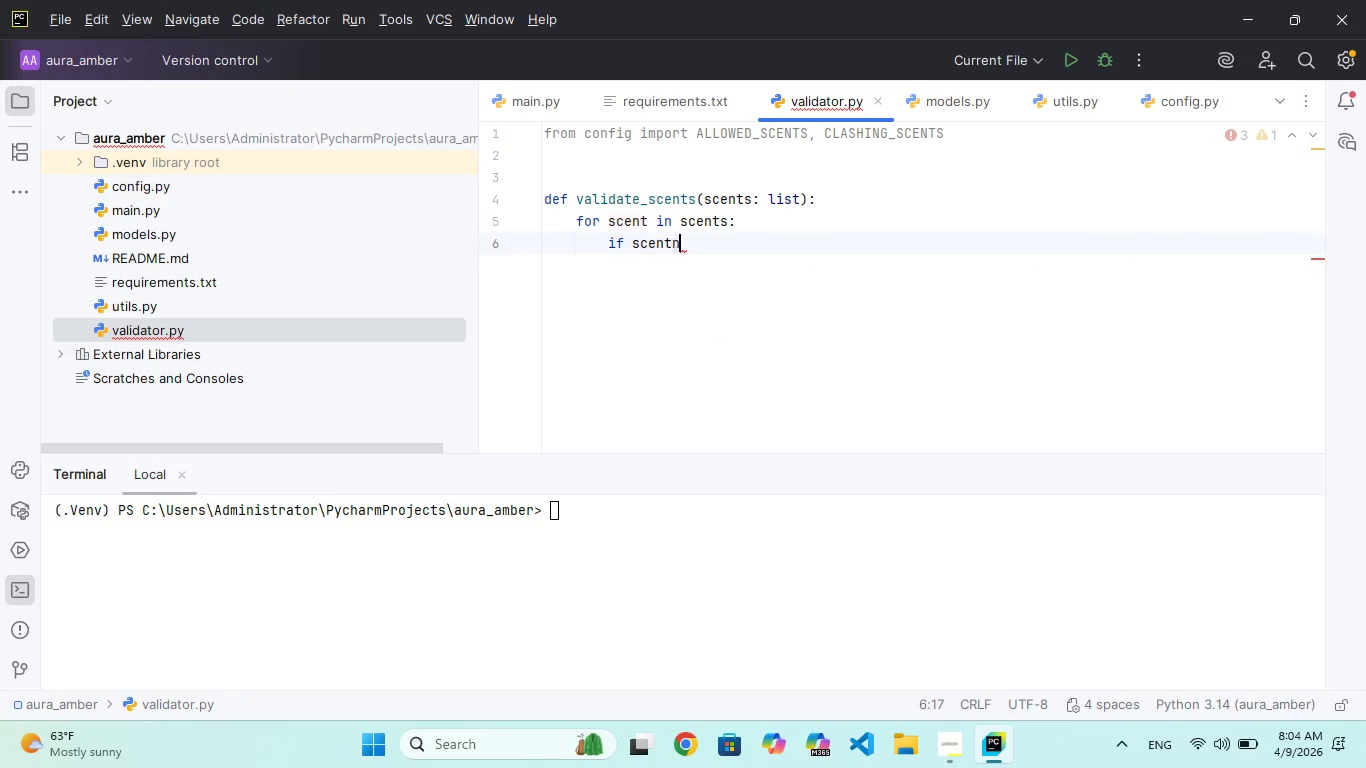 
type(not in ALOWED)
 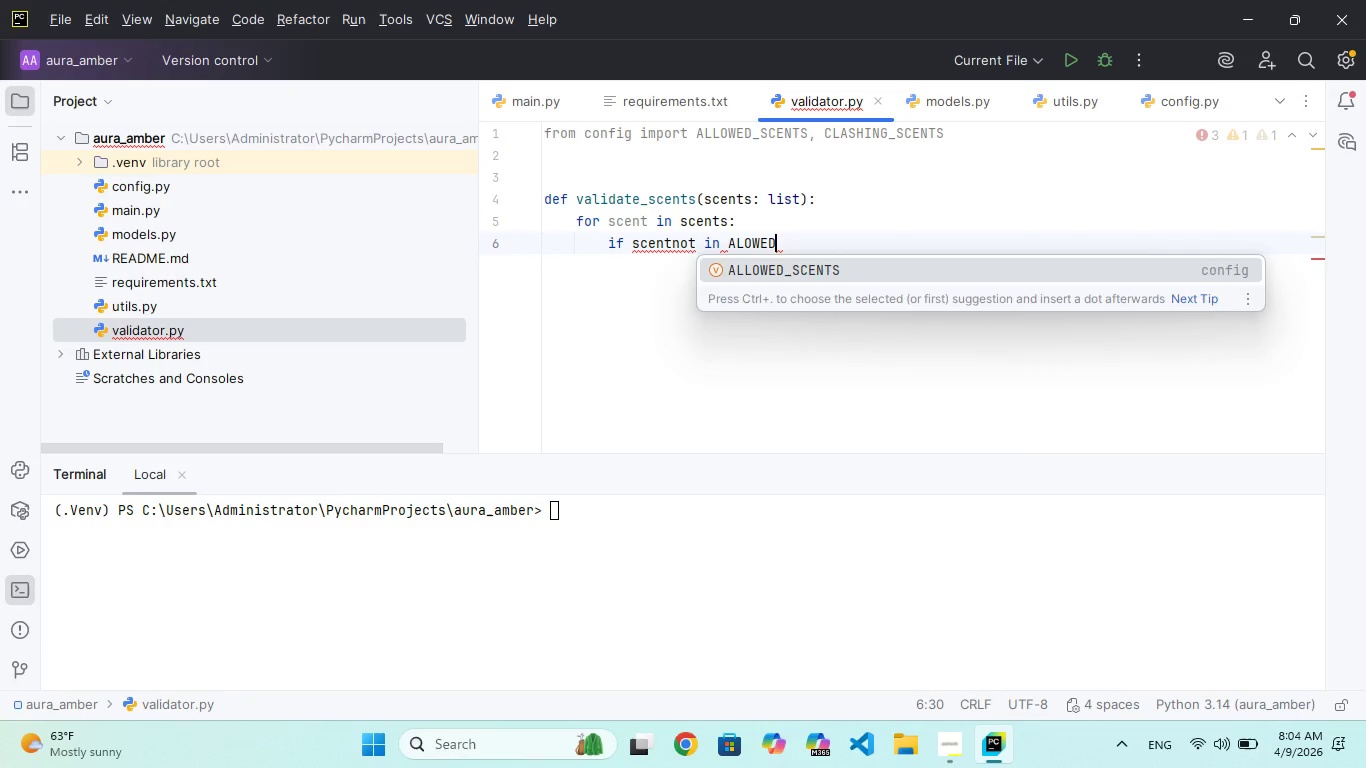 
key(Enter)
 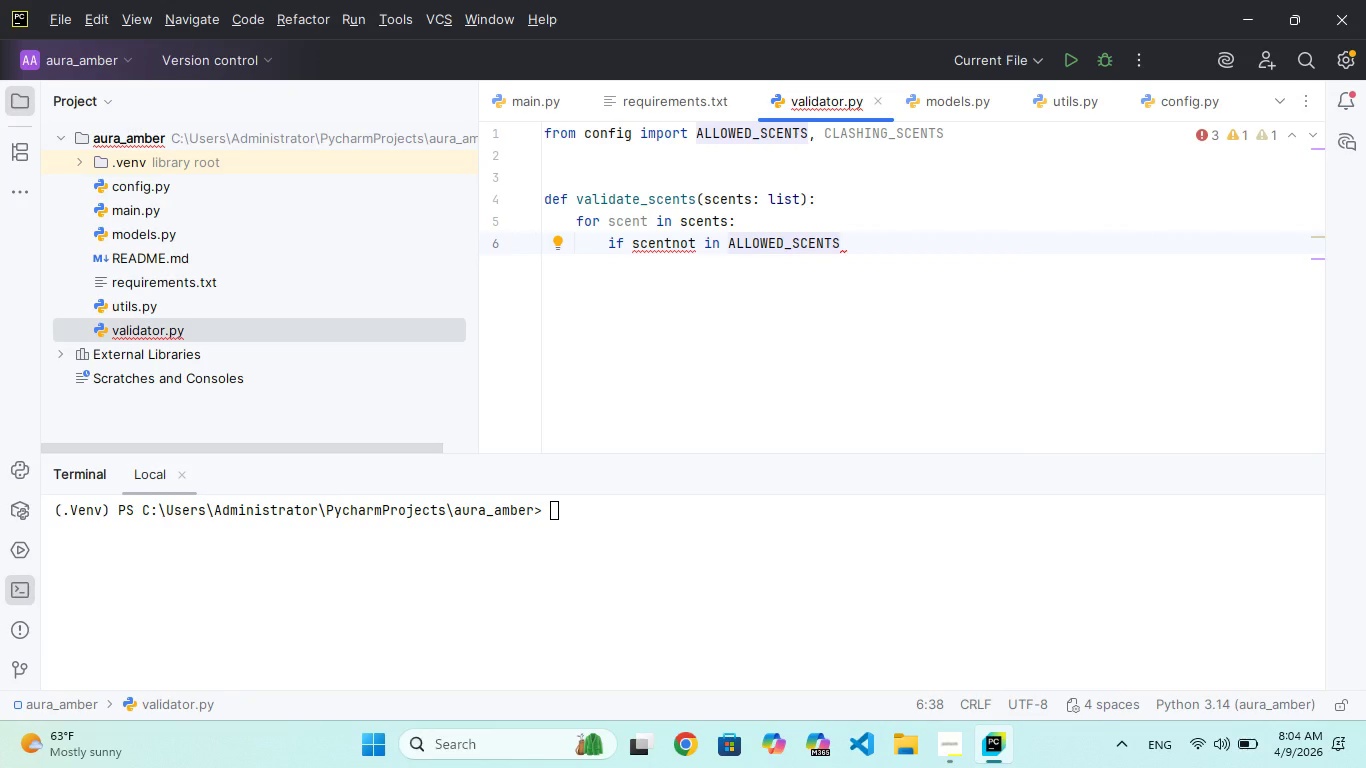 
key(Shift+ShiftRight)
 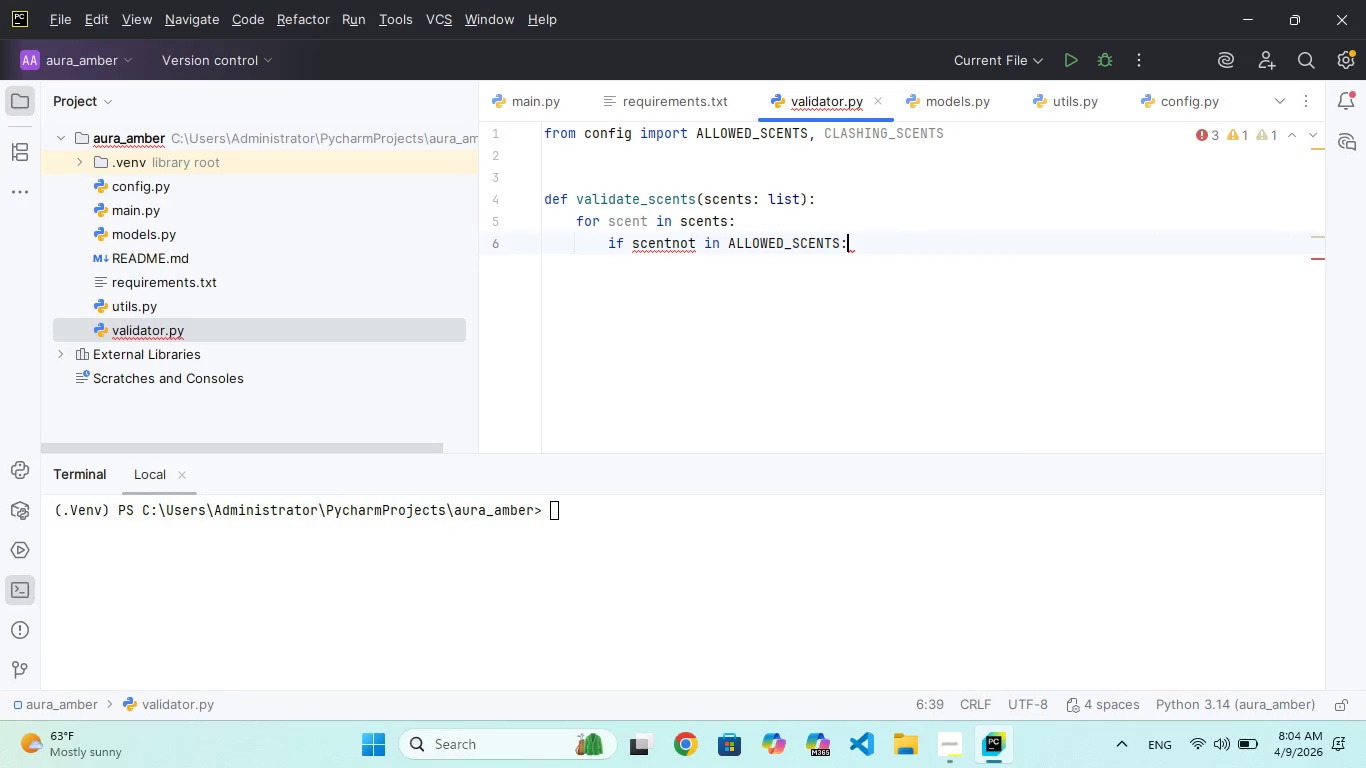 
key(Shift+Semicolon)
 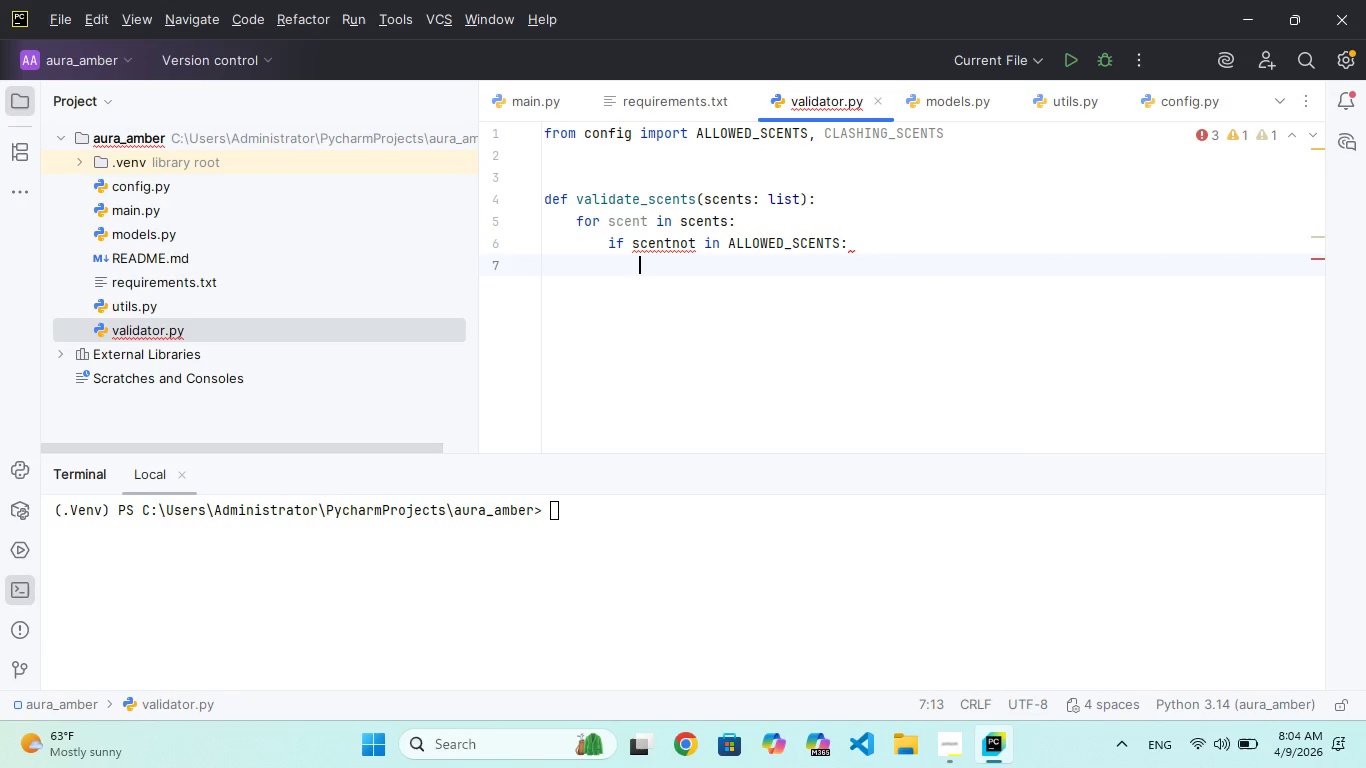 
key(Enter)
 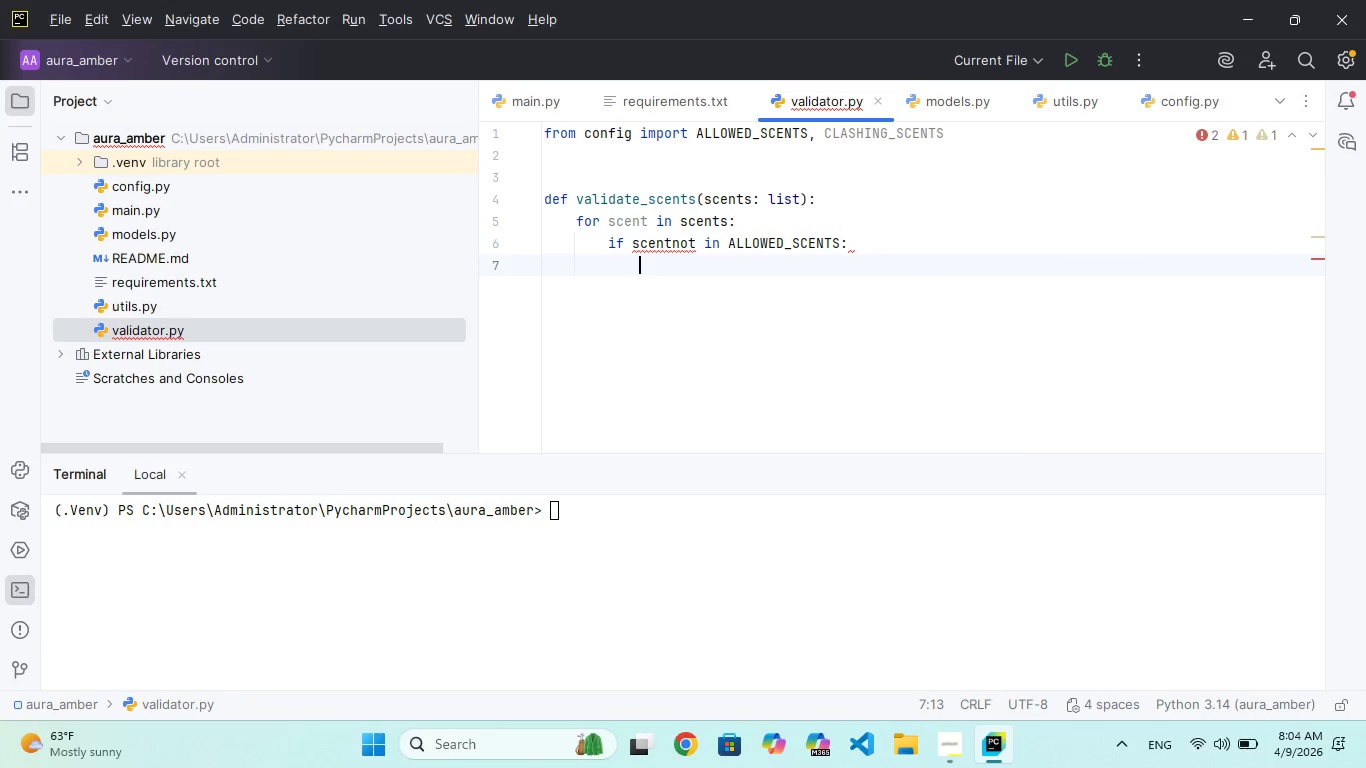 
key(ArrowUp)
 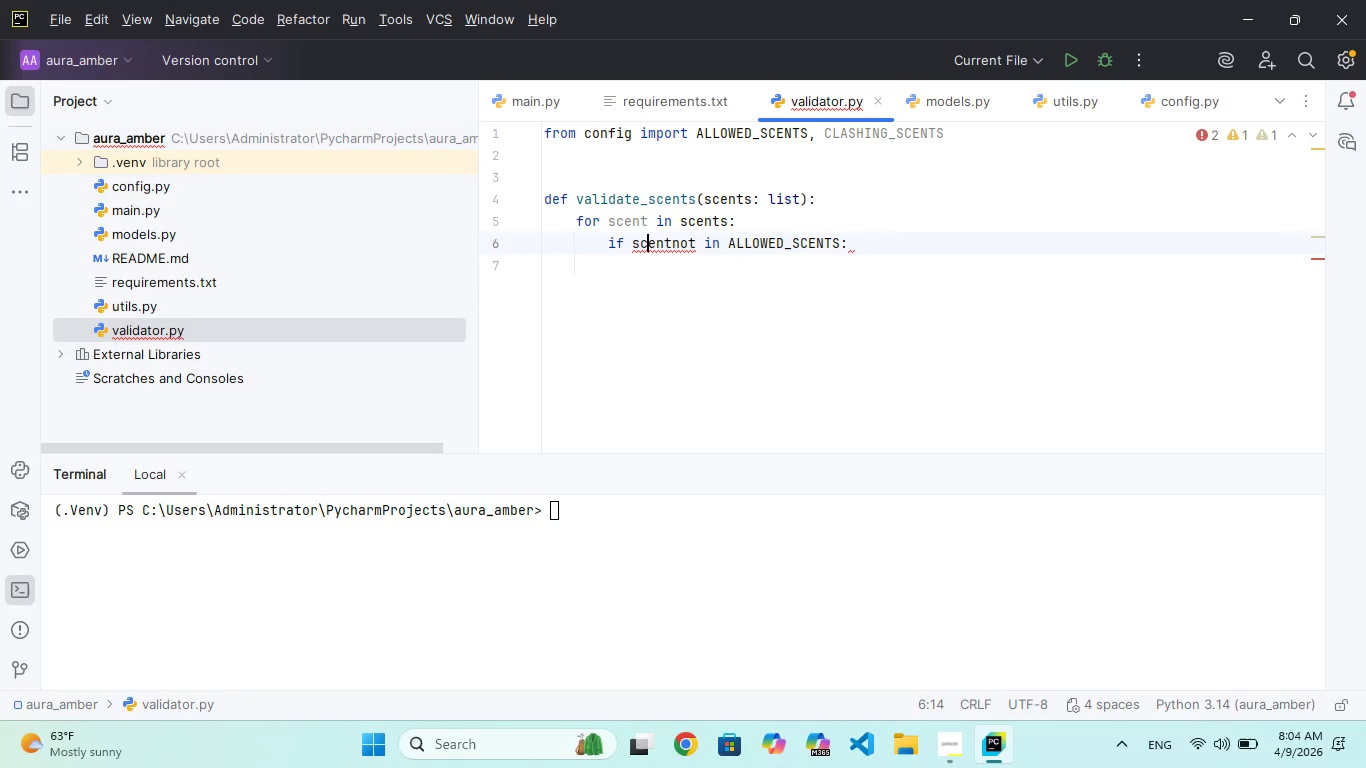 
key(ArrowRight)
 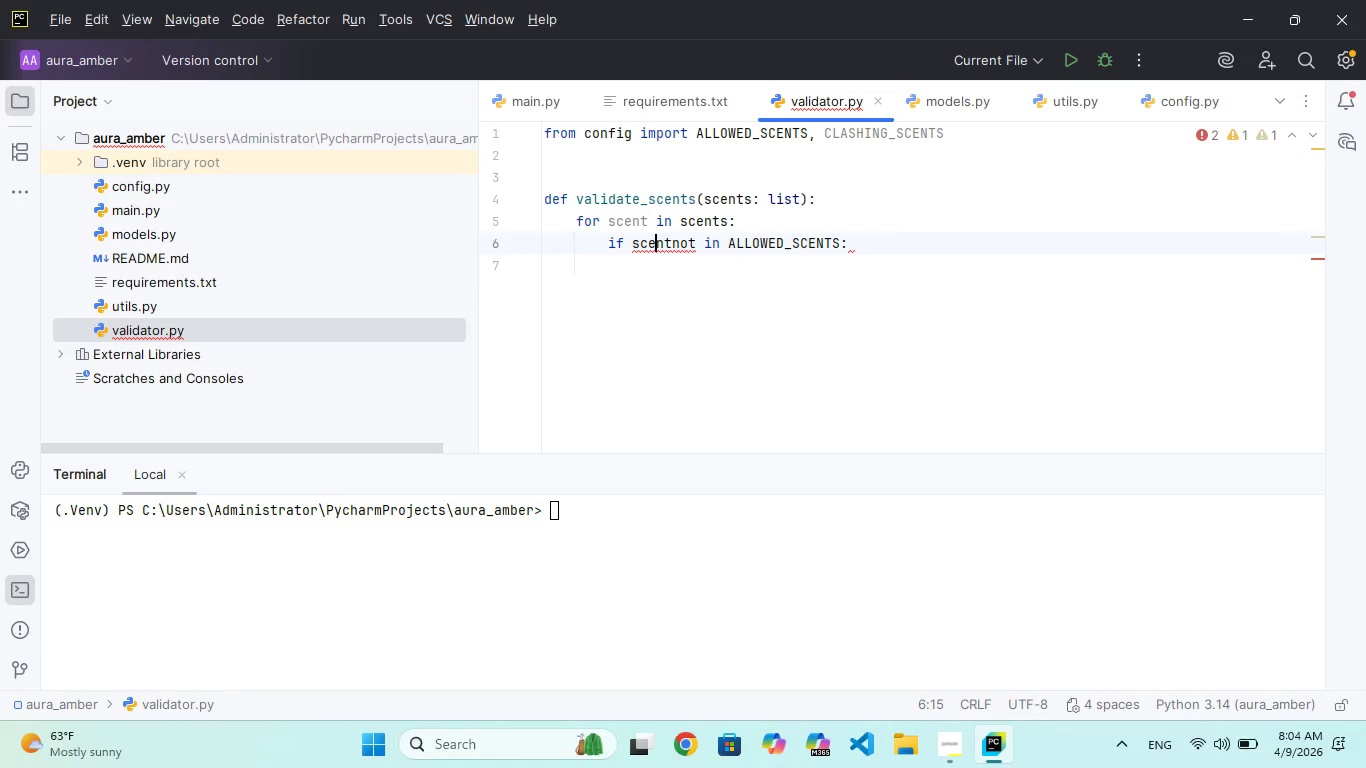 
key(ArrowRight)
 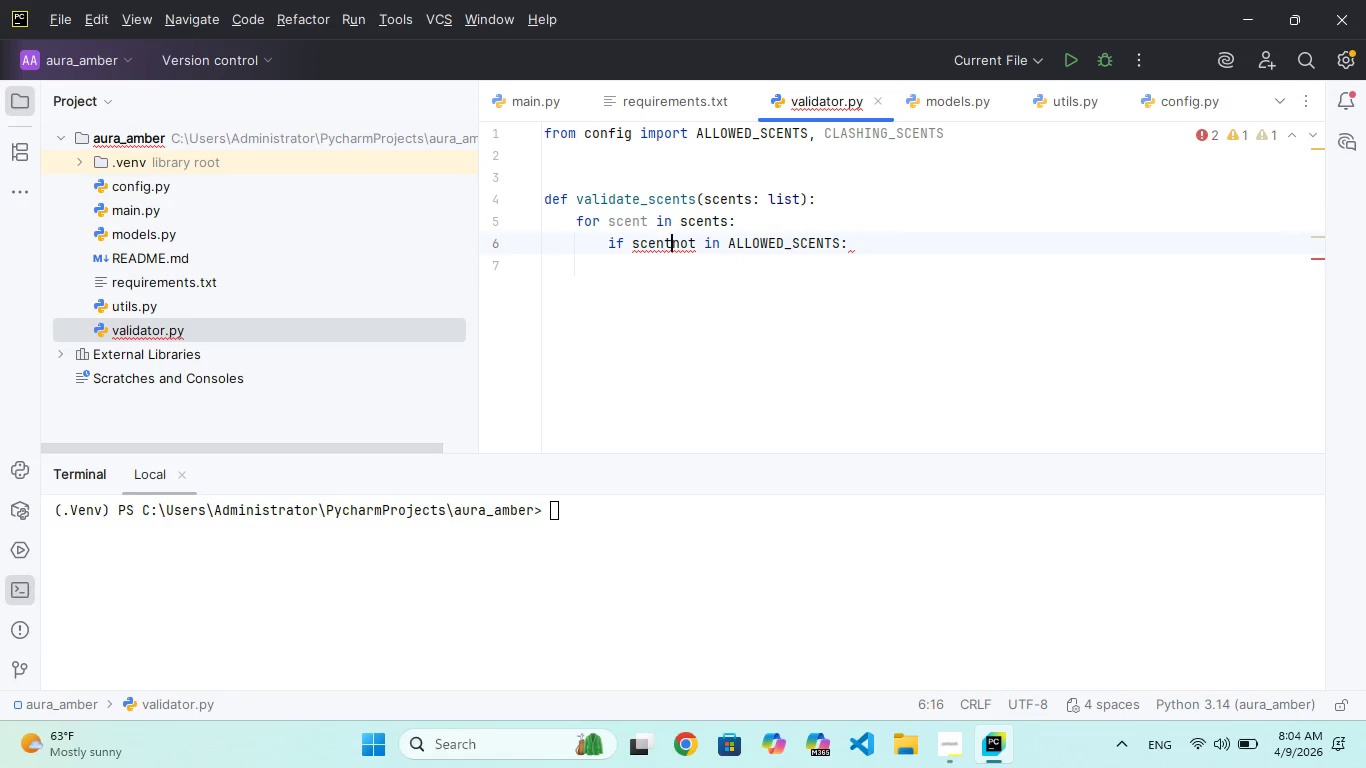 
key(ArrowRight)
 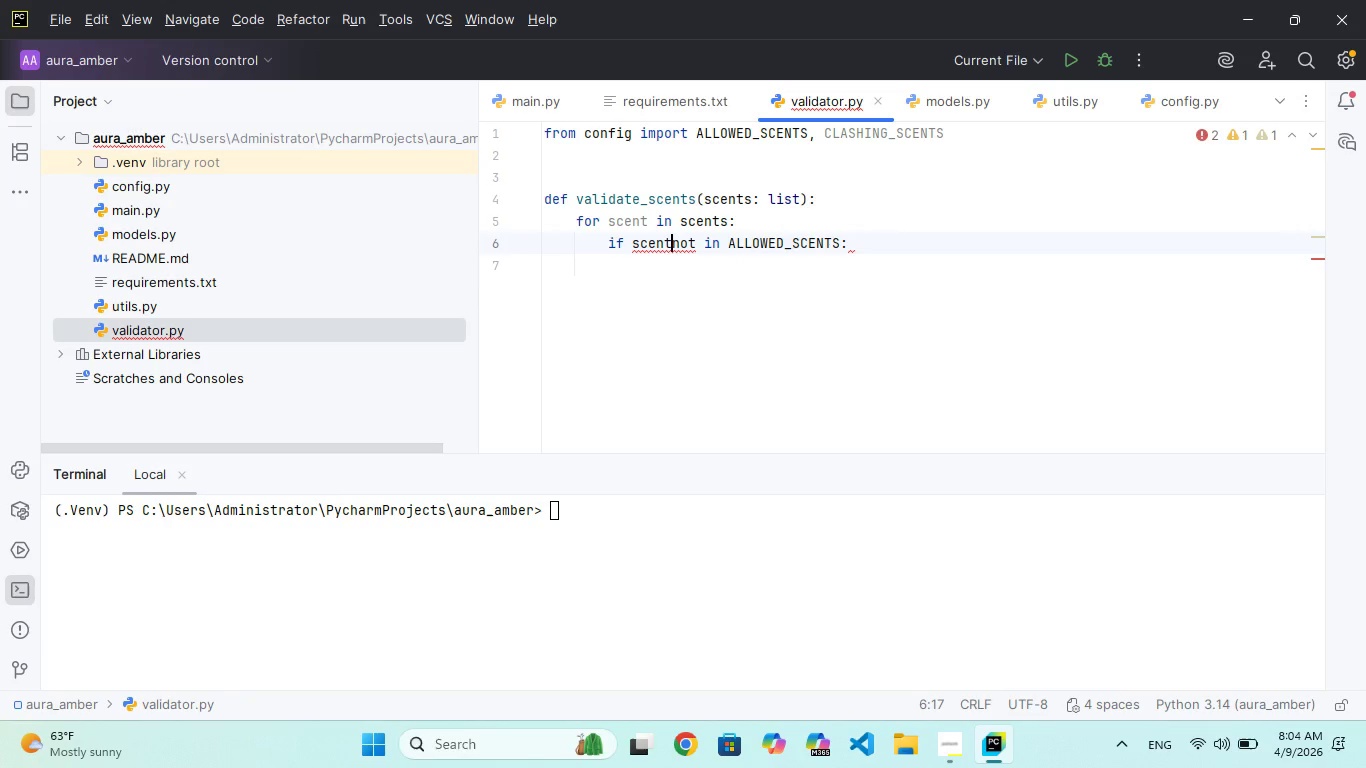 
key(ArrowRight)
 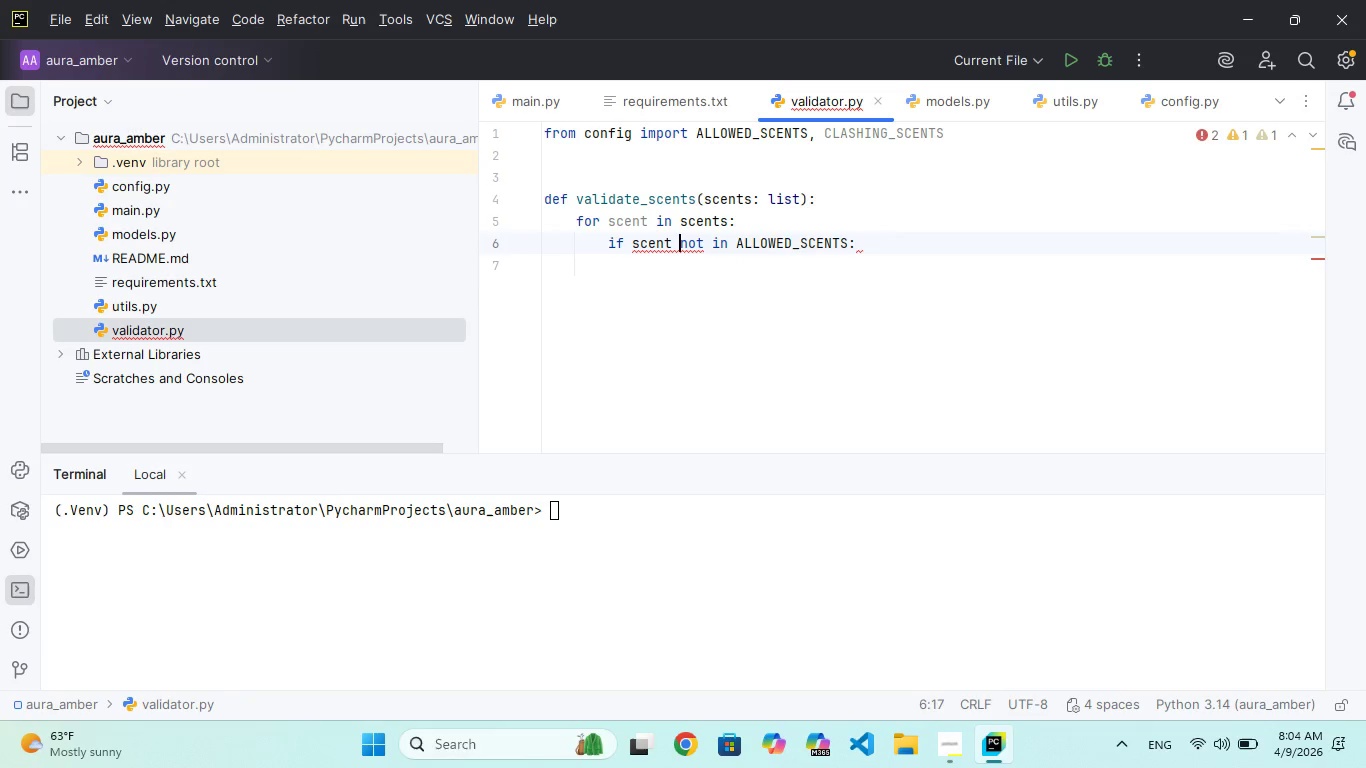 
key(Space)
 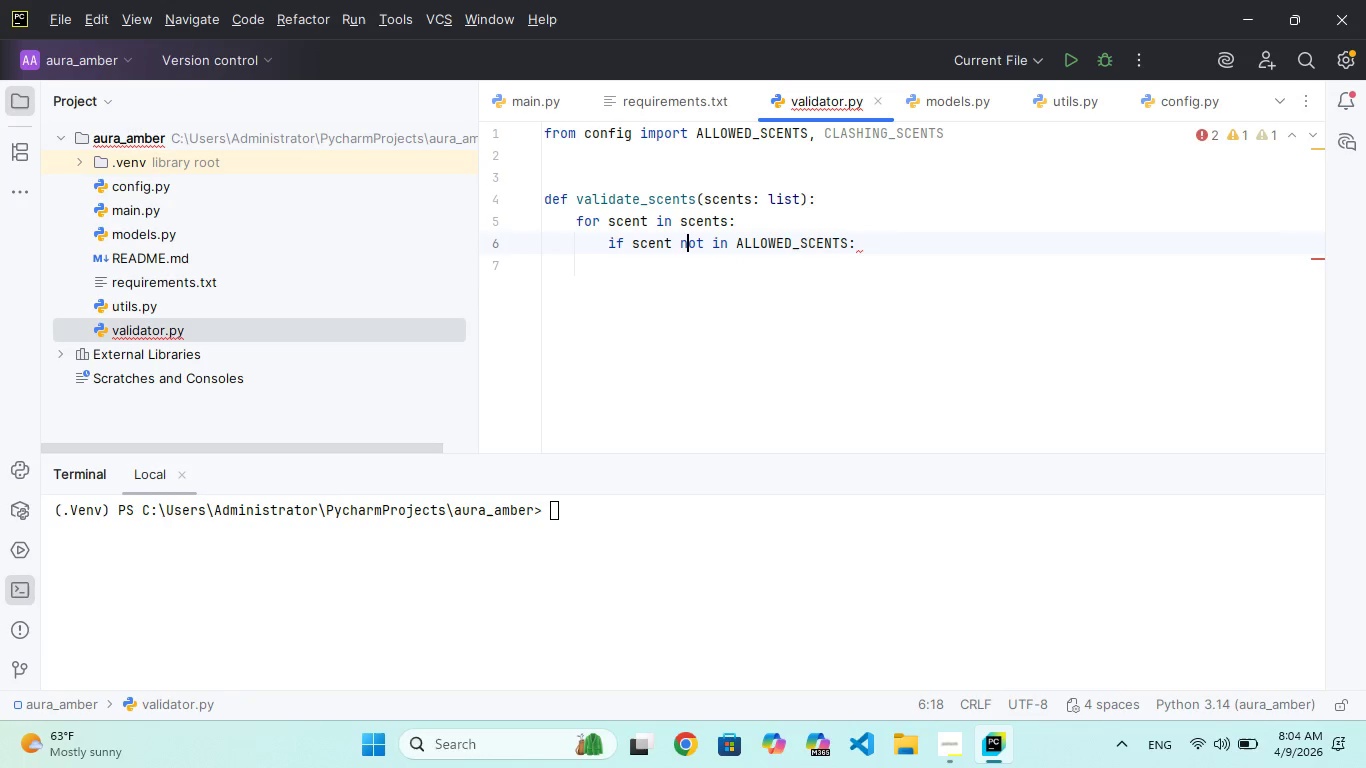 
hold_key(key=ArrowRight, duration=0.77)
 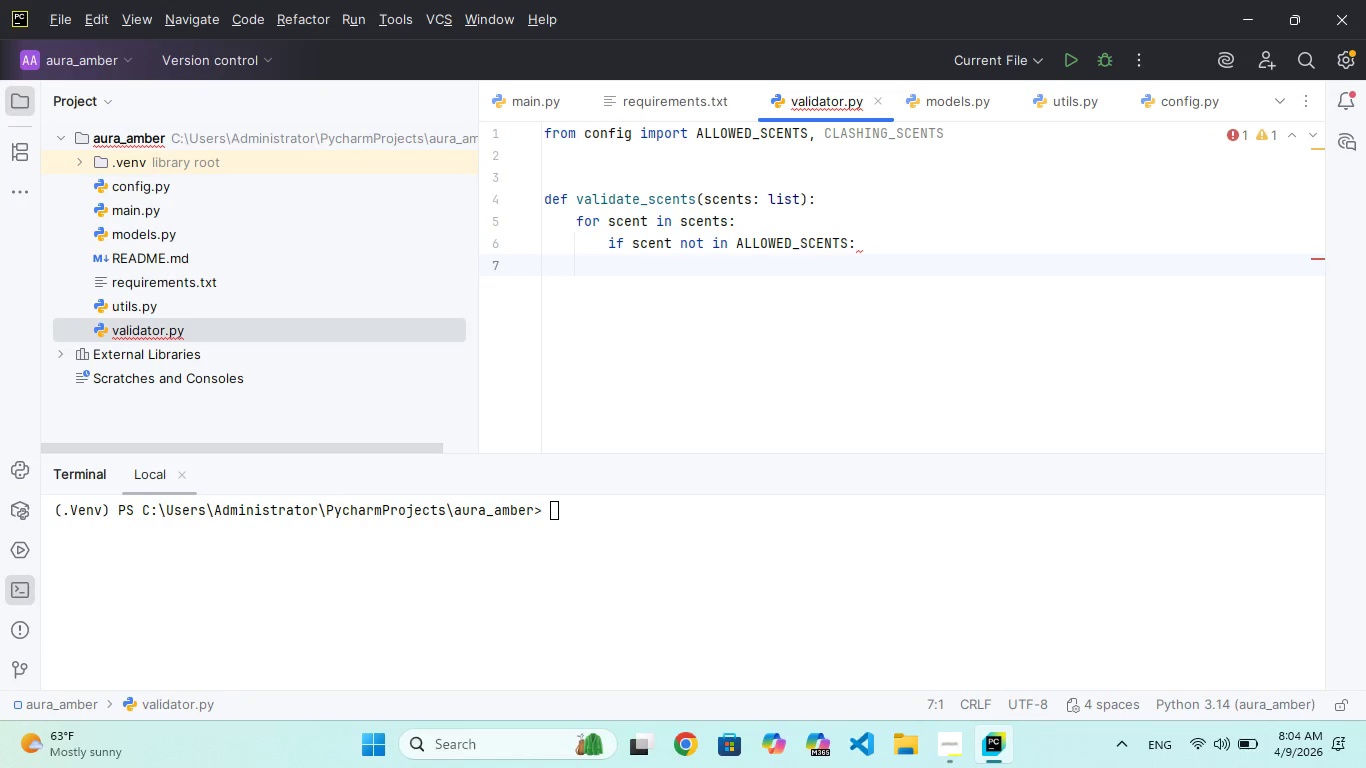 
hold_key(key=End, duration=0.34)
 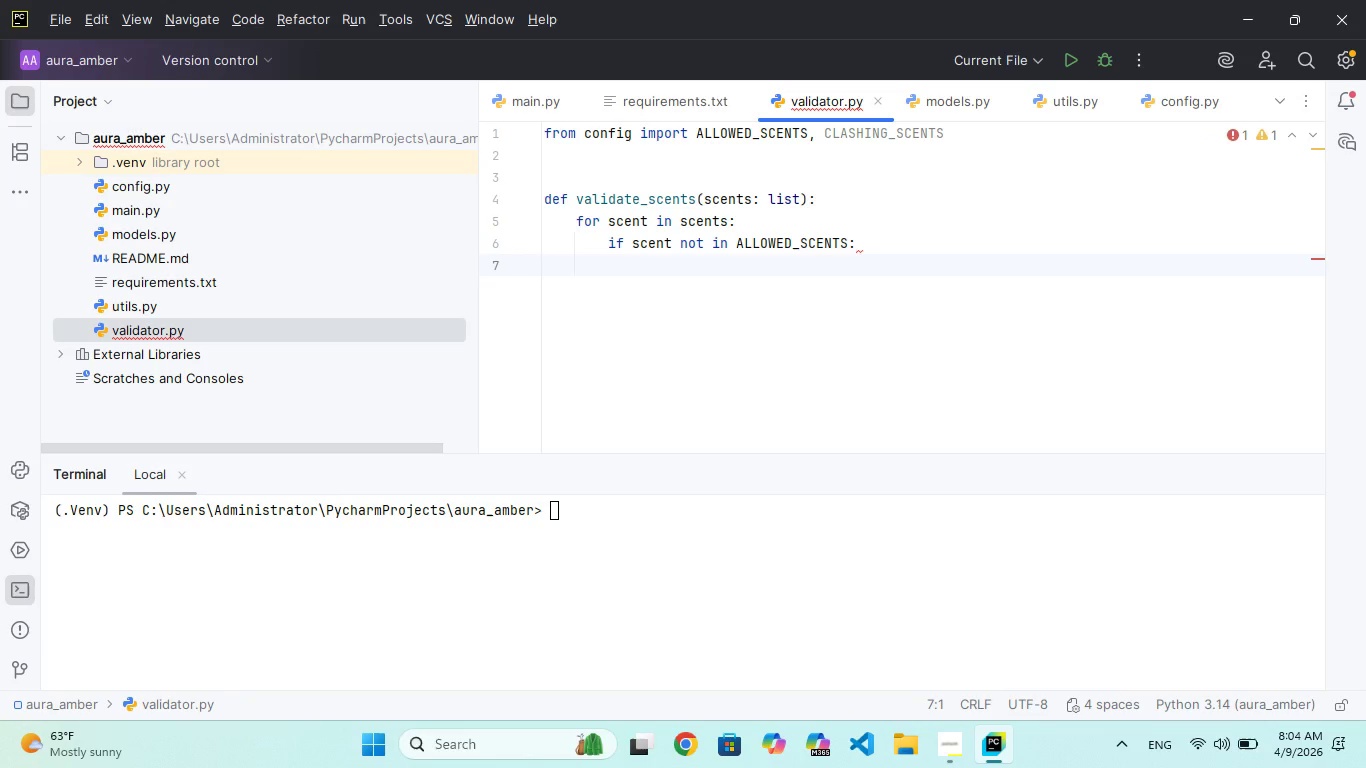 
key(ArrowRight)
 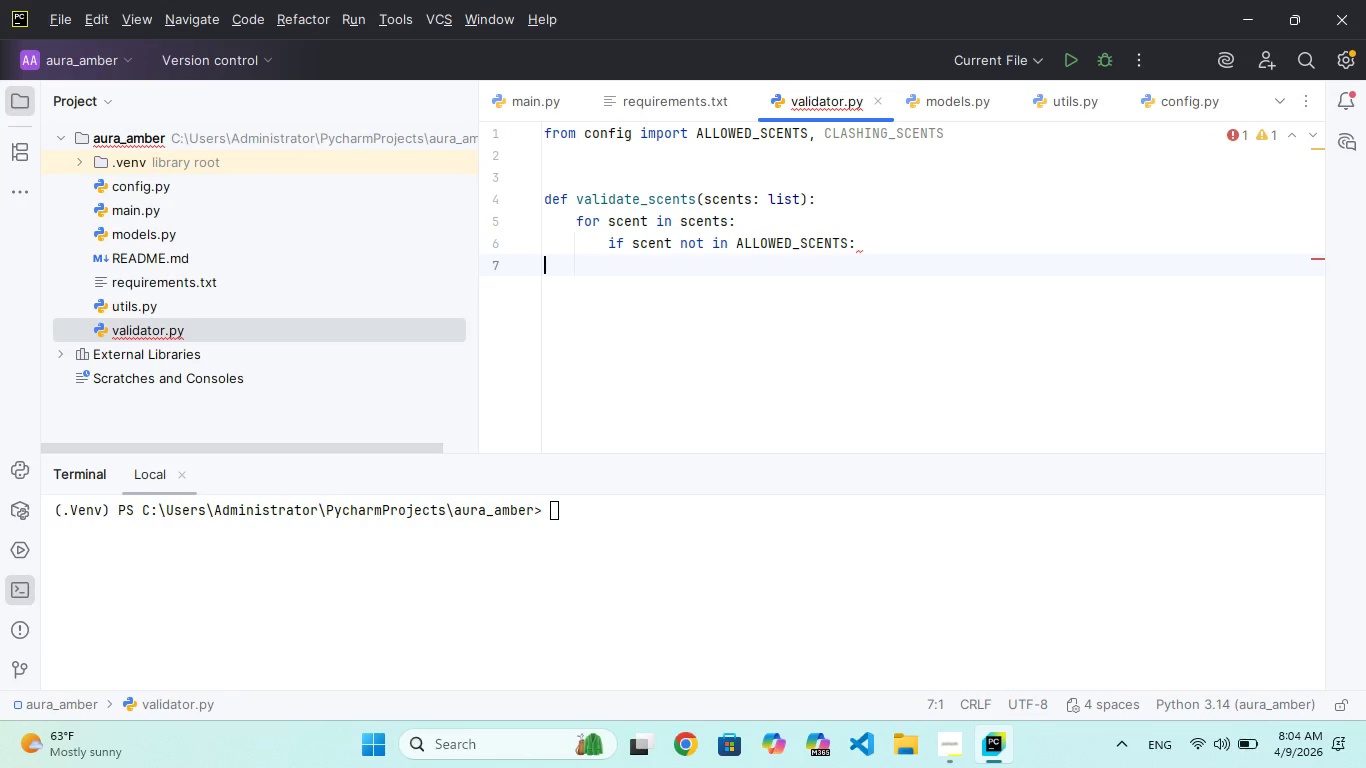 
key(ArrowLeft)
 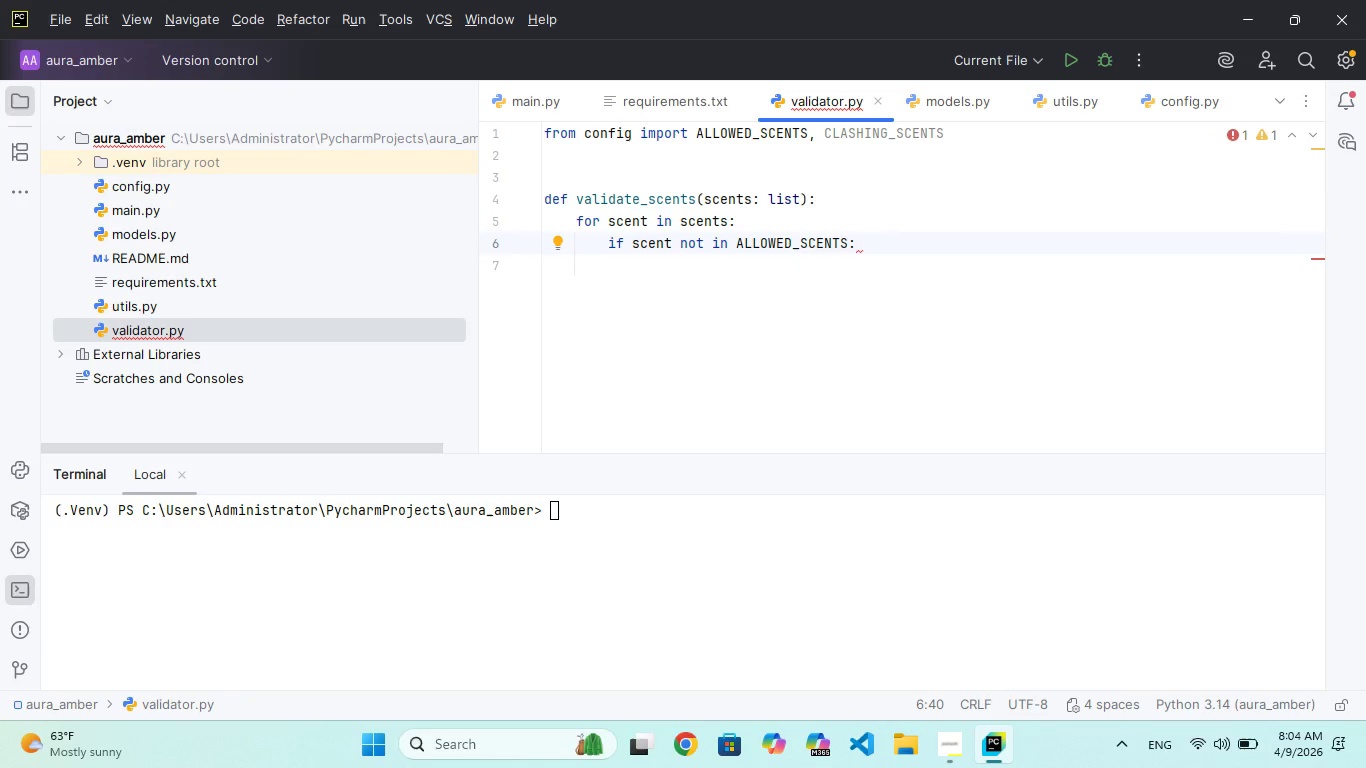 
key(Enter)
 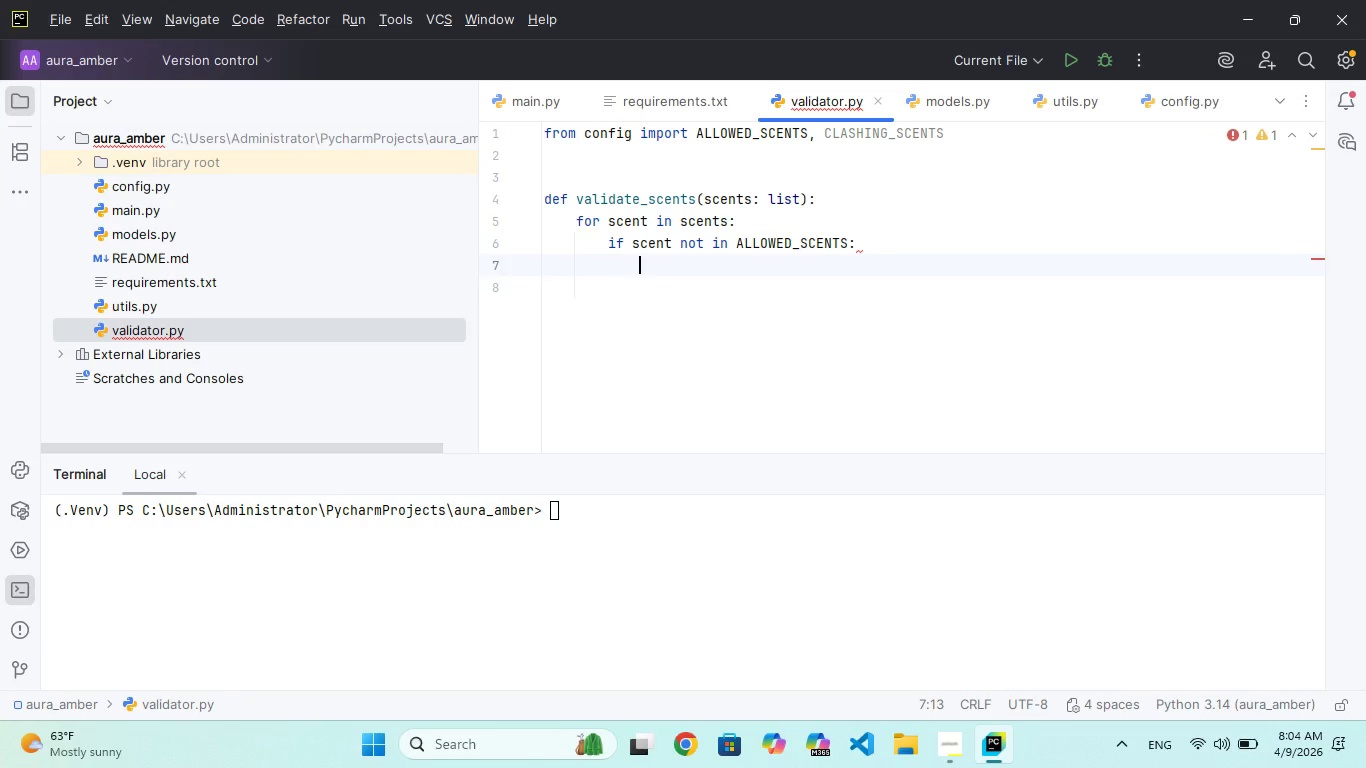 
type(RSI)
key(Backspace)
key(Backspace)
key(Backspace)
key(Backspace)
type(rie ValueError(f"Invalid scent: {scent)
 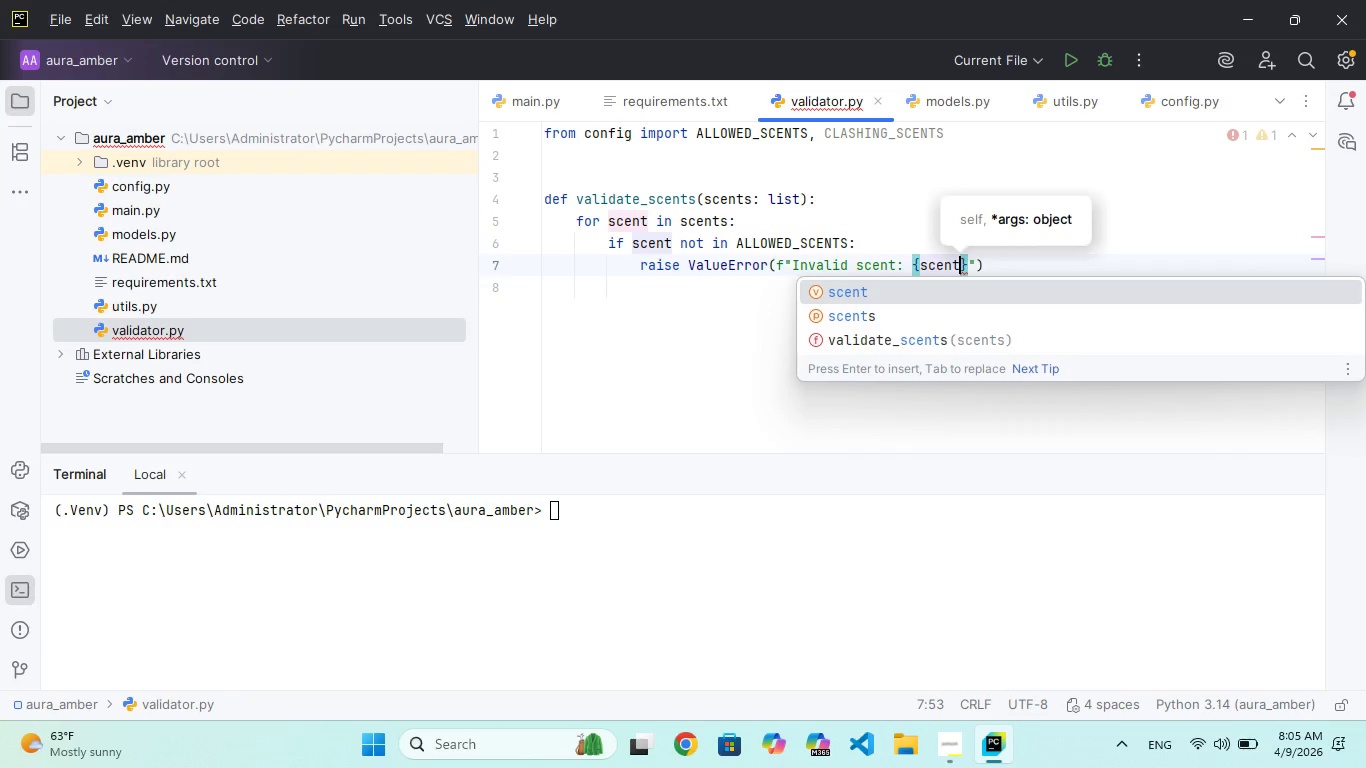 
key(ArrowRight)
 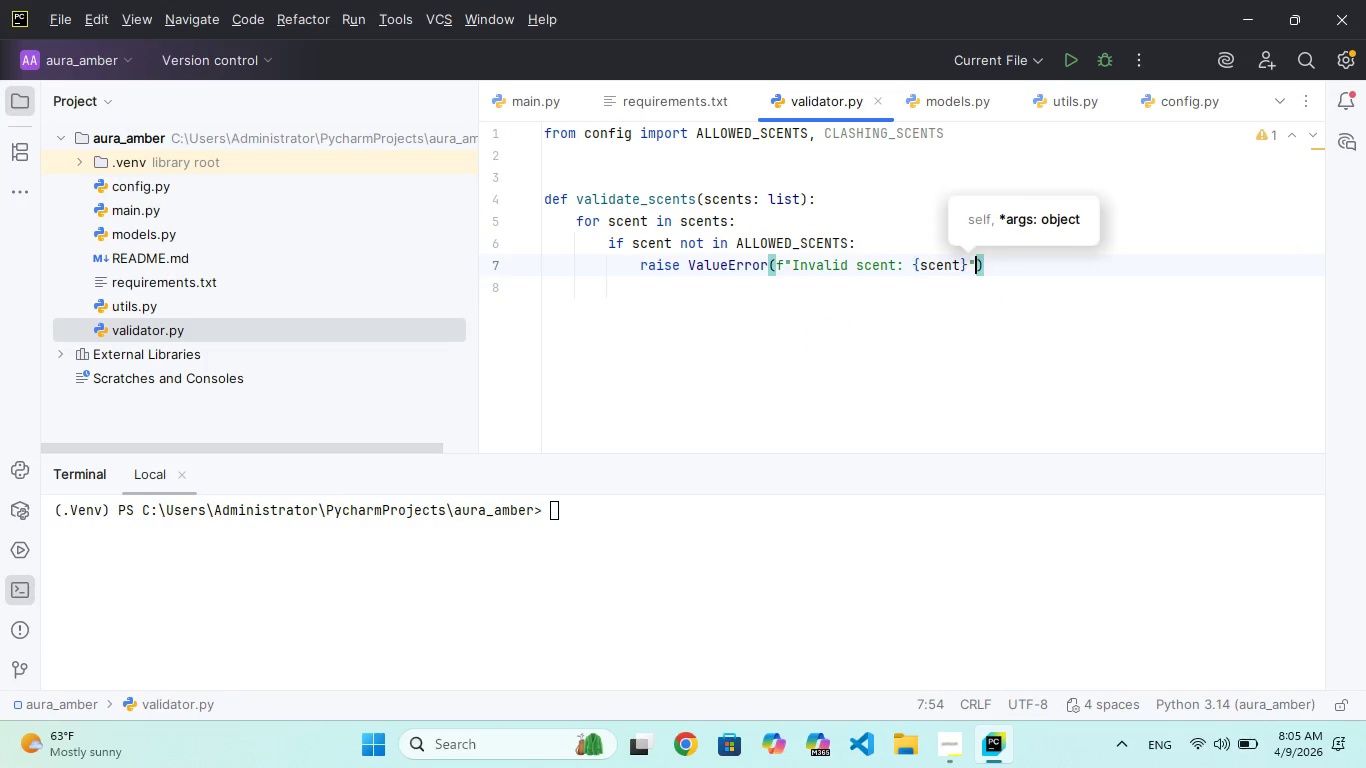 
key(ArrowRight)
 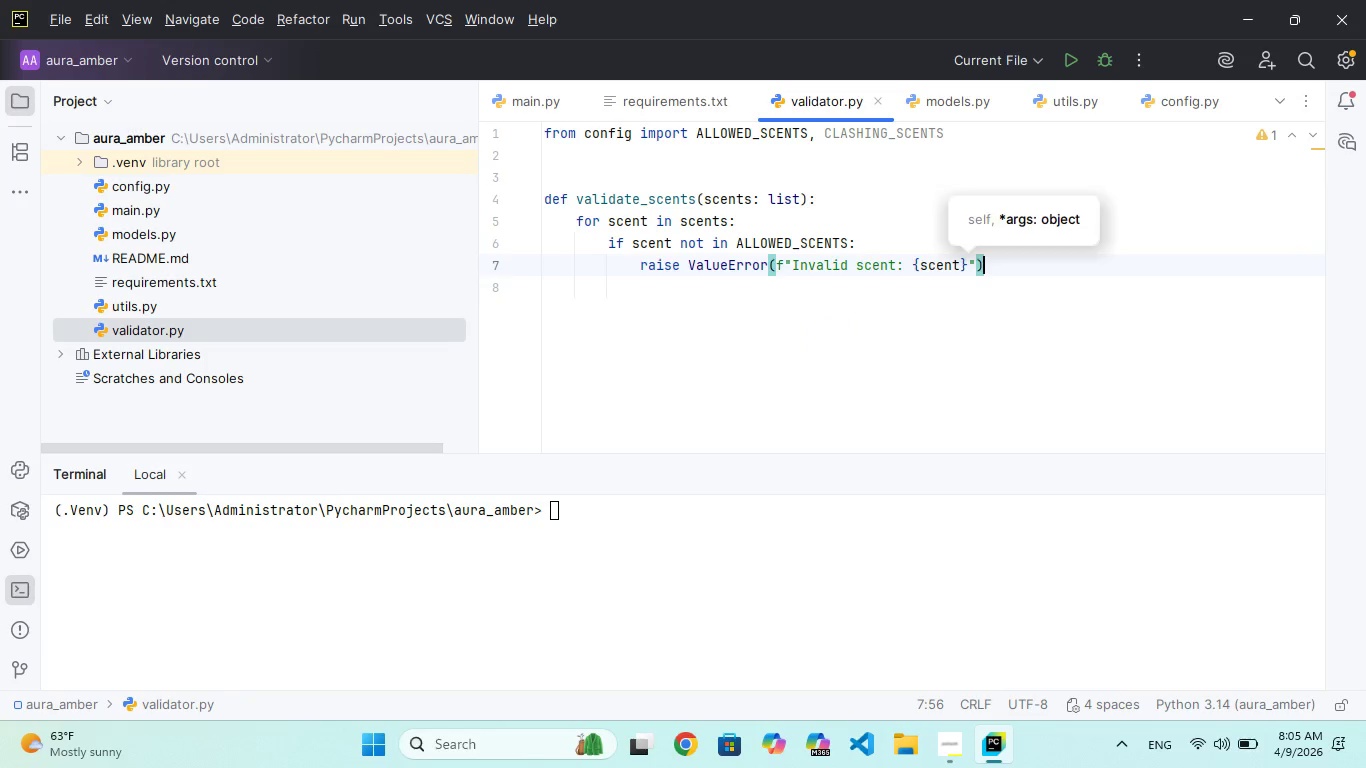 
key(ArrowRight)
 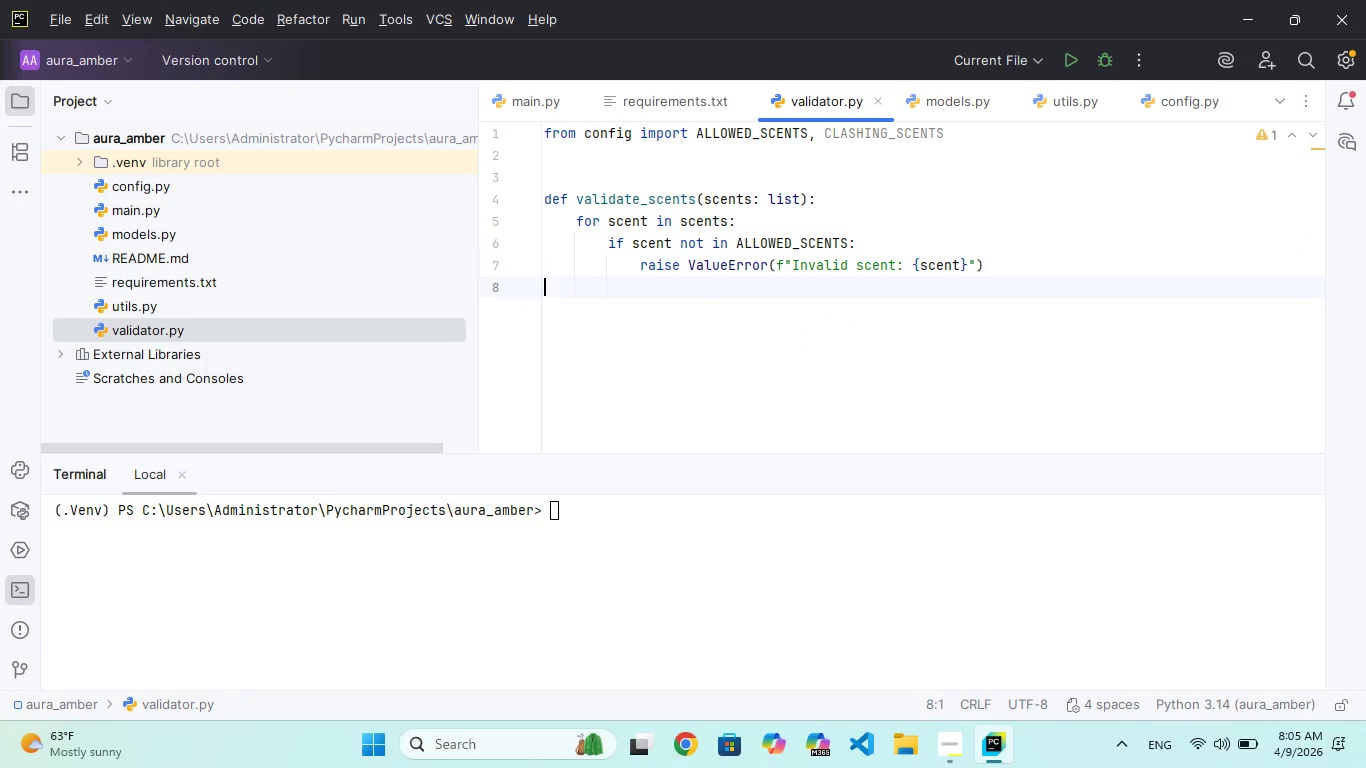 
key(ArrowRight)
 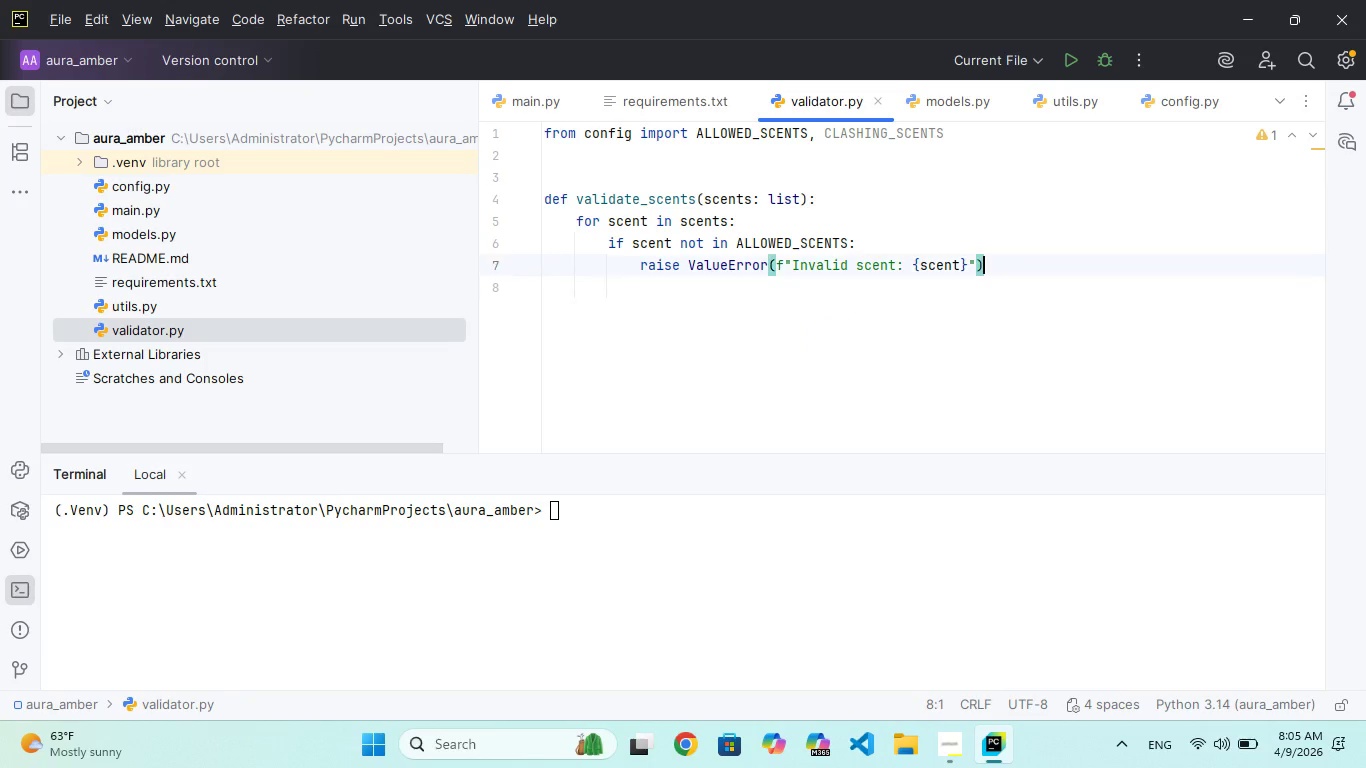 
key(ArrowLeft)
 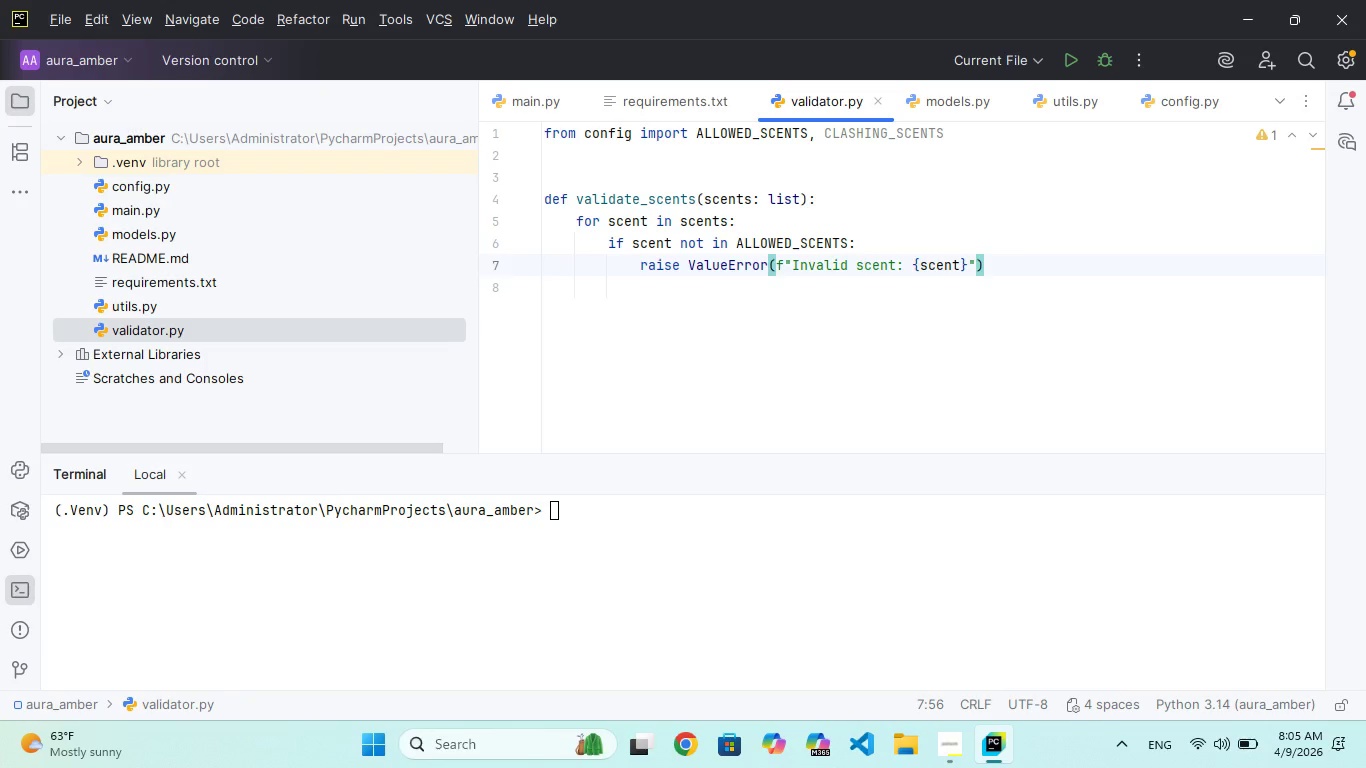 
key(Enter)
 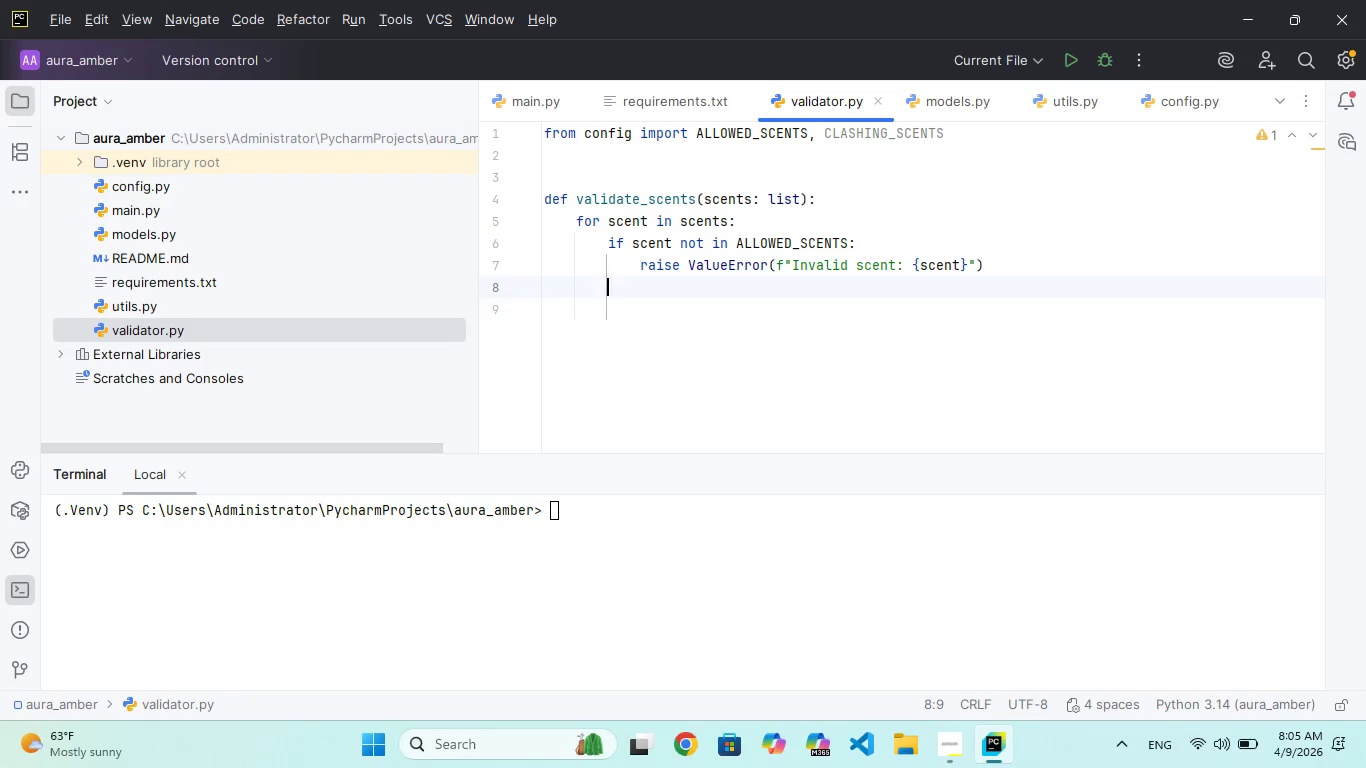 
wait(7.86)
 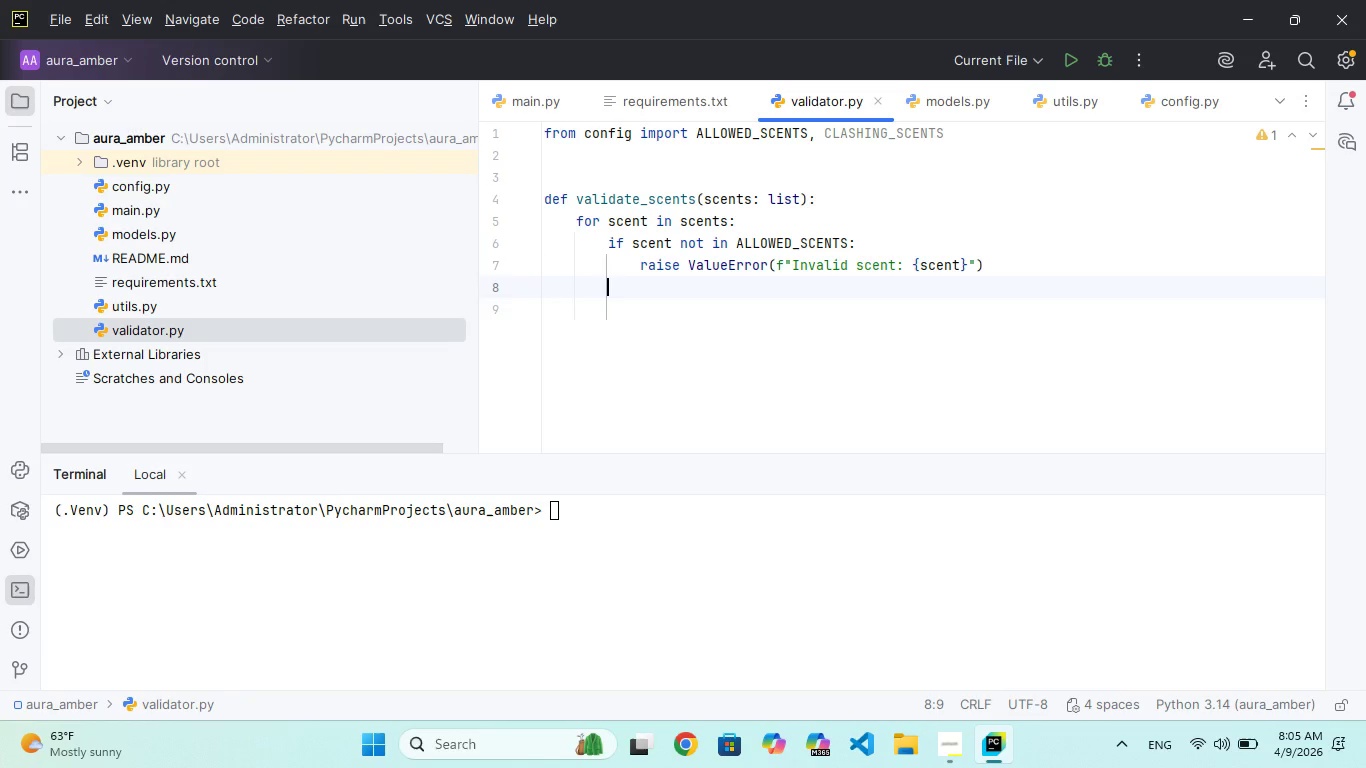 
key(Enter)
 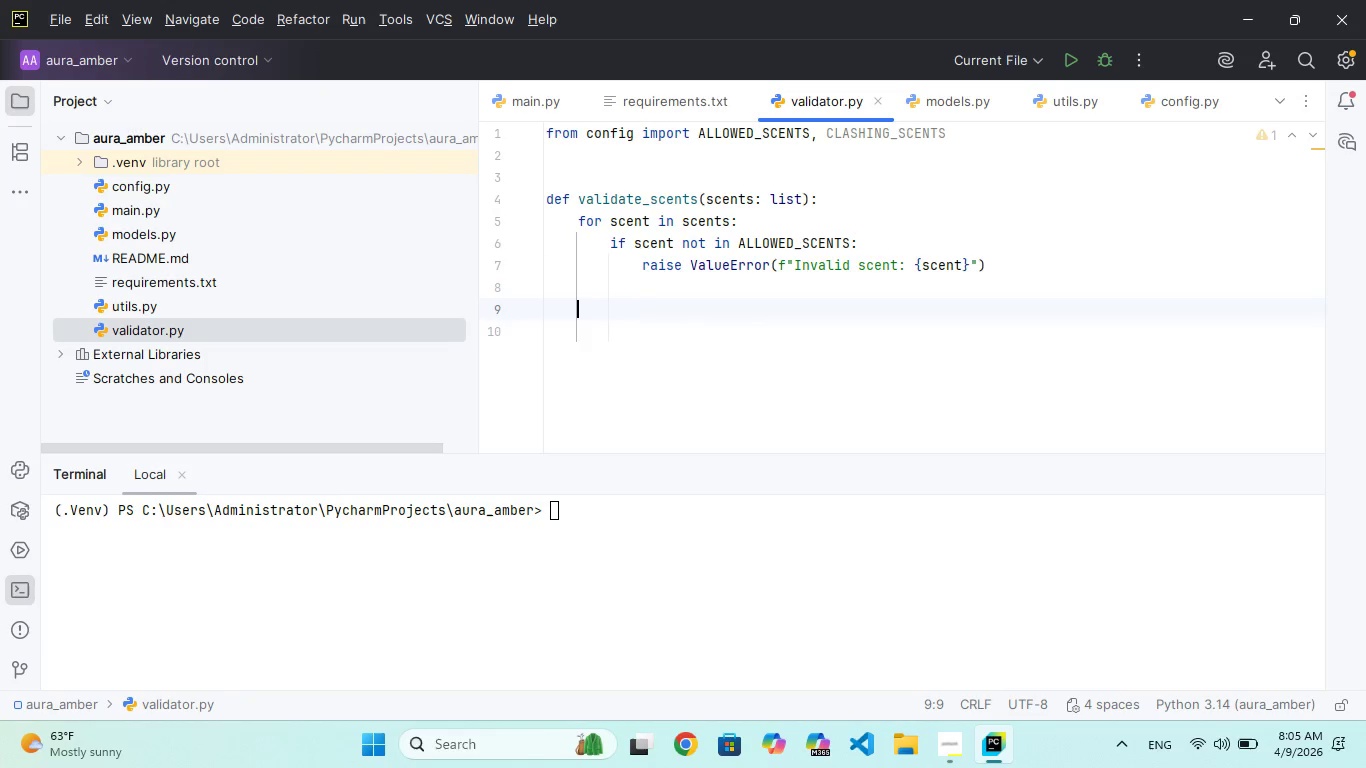 
key(Backspace)
type(sent)
 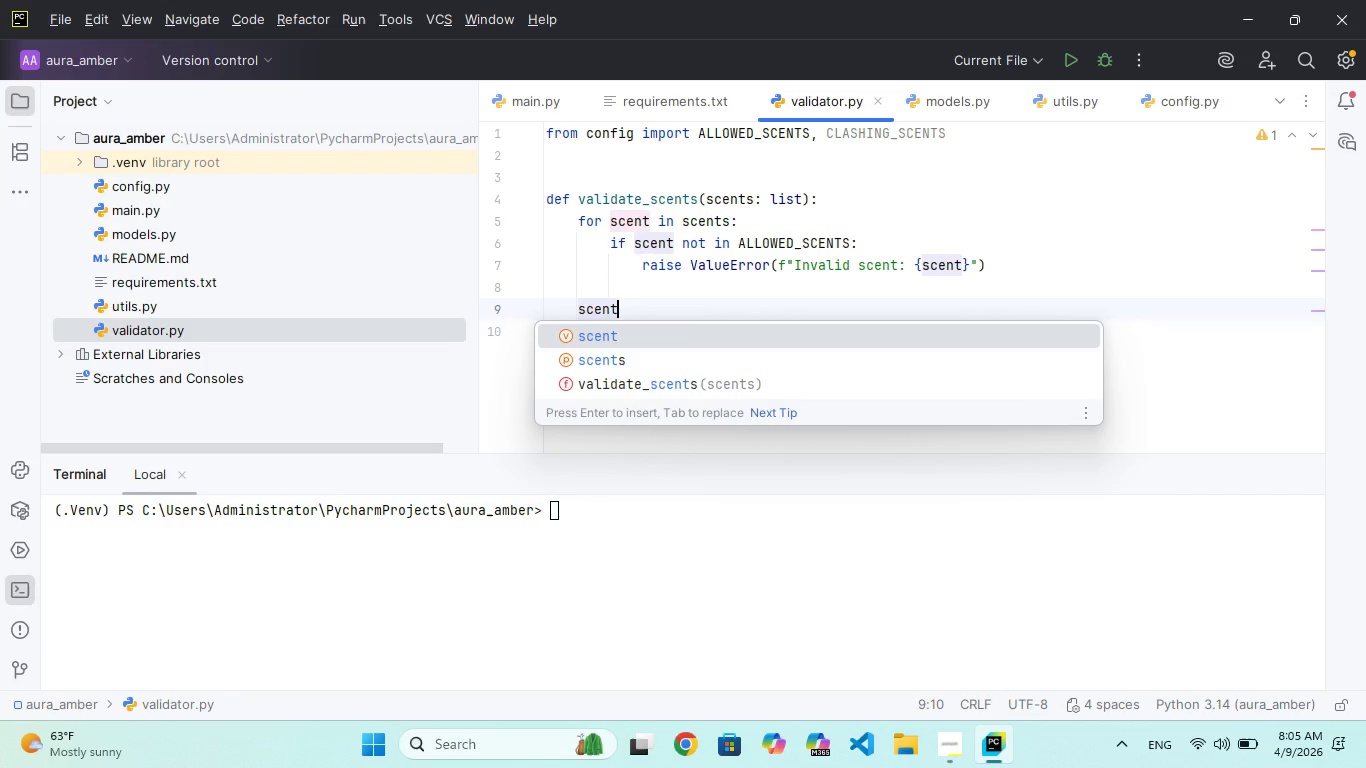 
hold_key(key=C, duration=0.33)
 